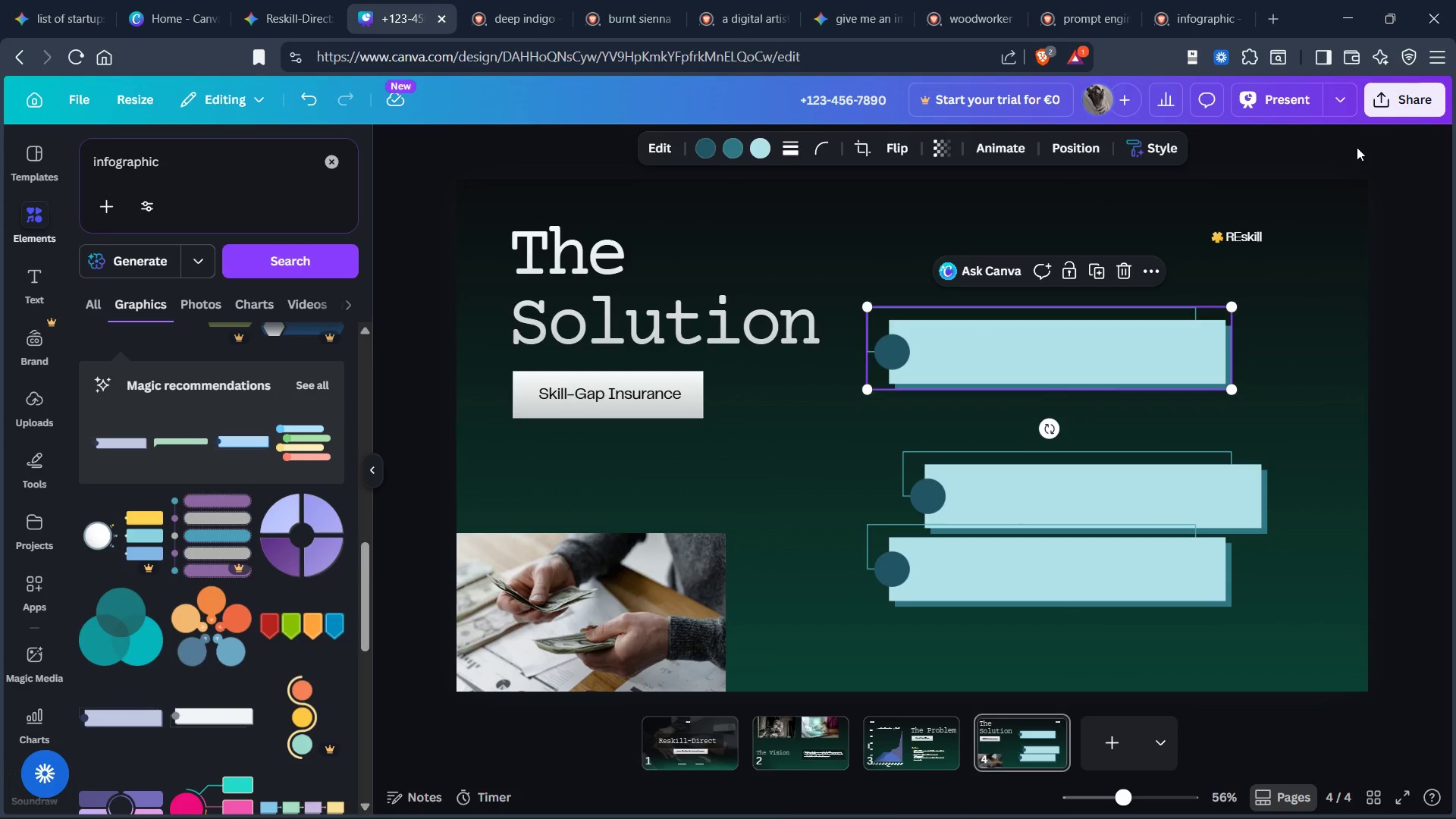 
wait(7.97)
 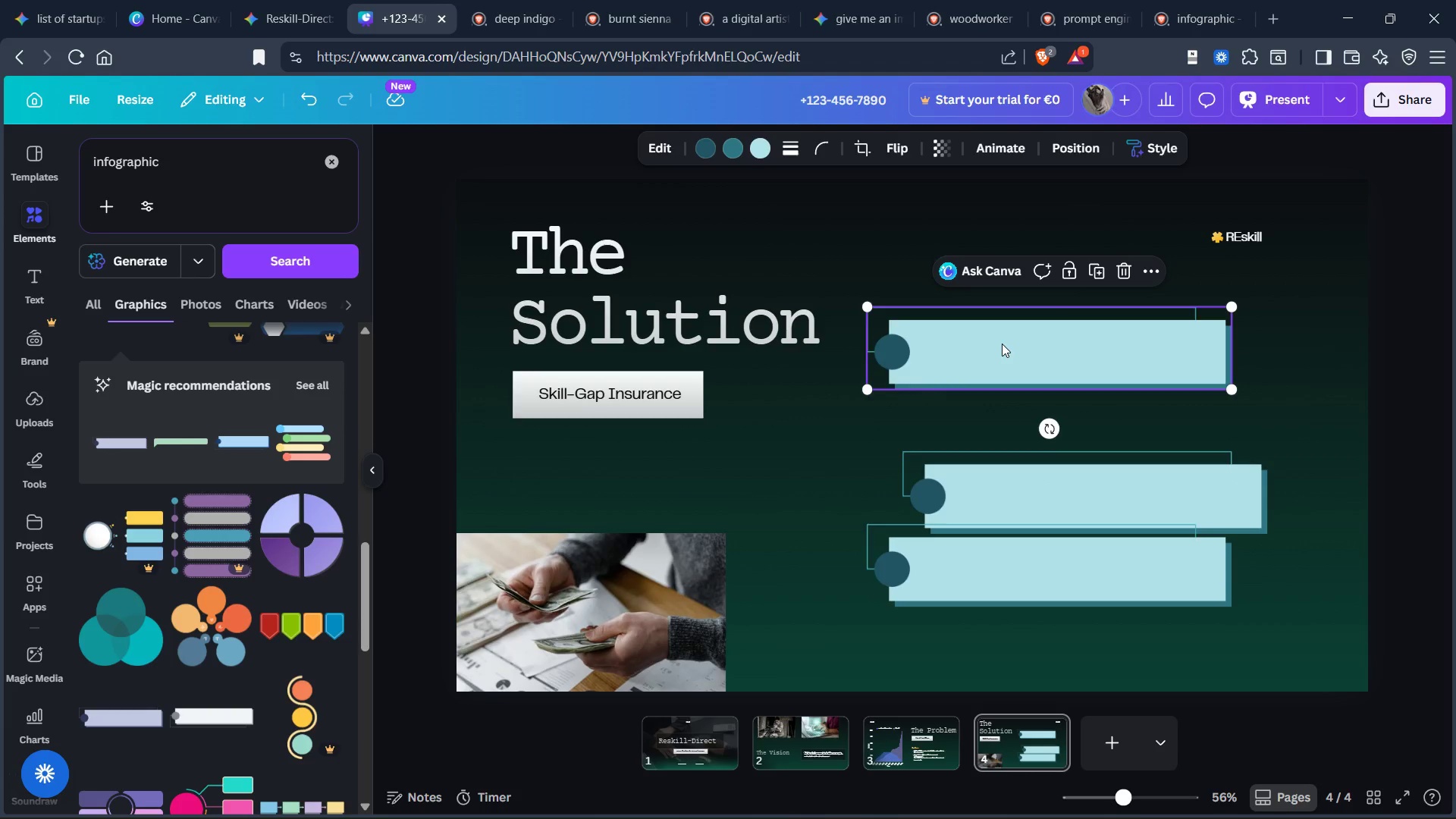 
left_click([1207, 15])
 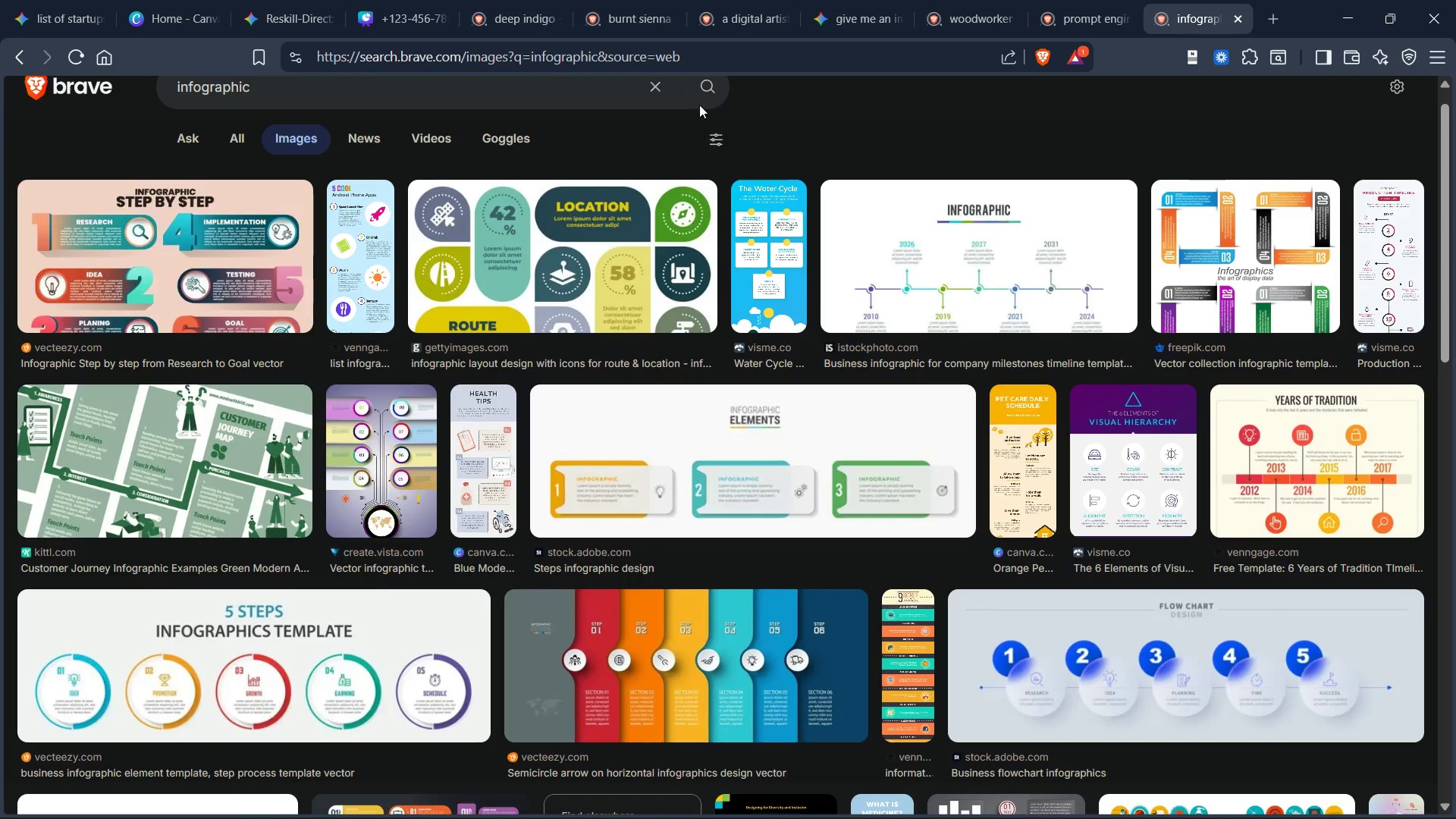 
mouse_move([200, 24])
 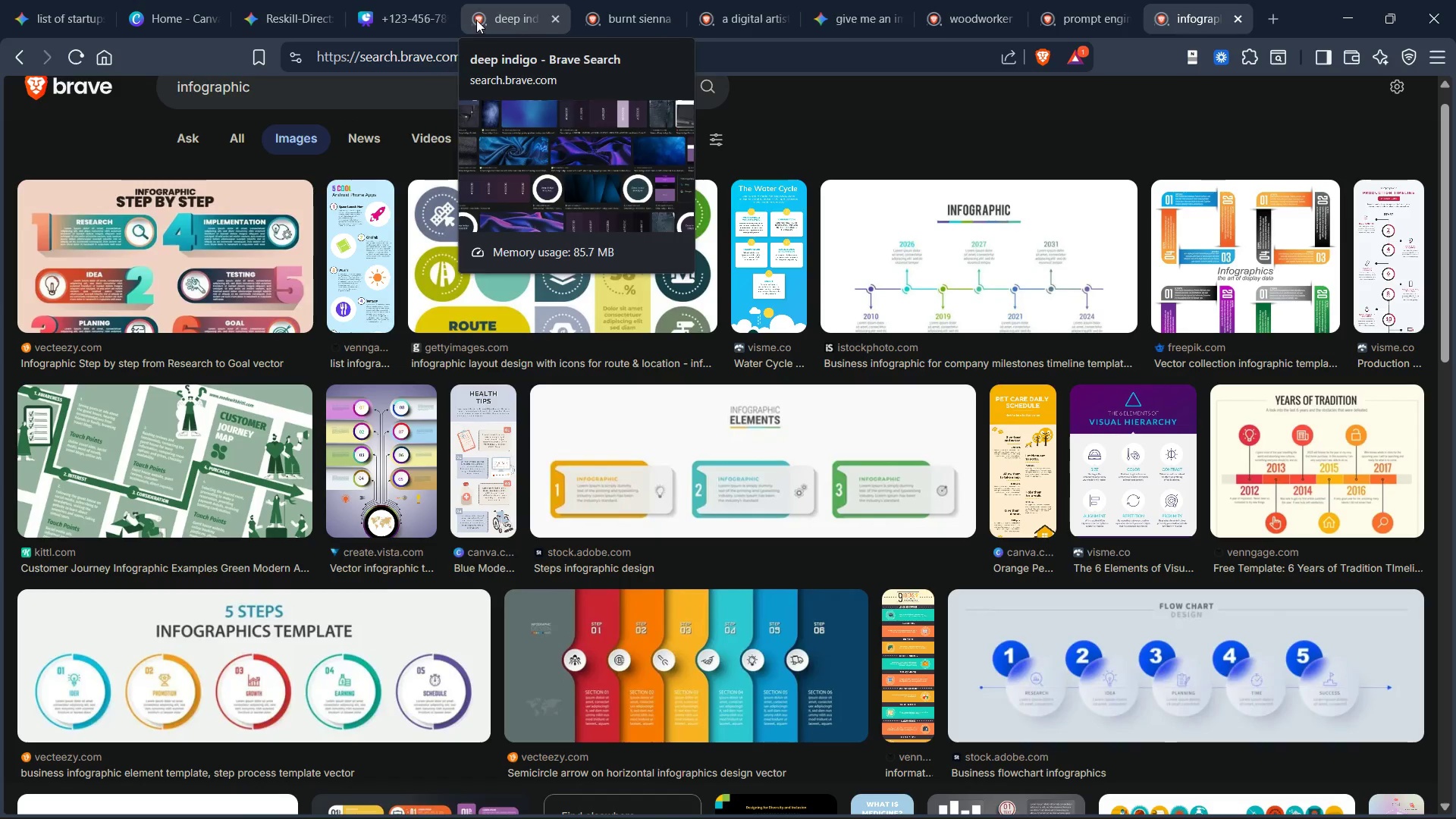 
left_click([408, 20])
 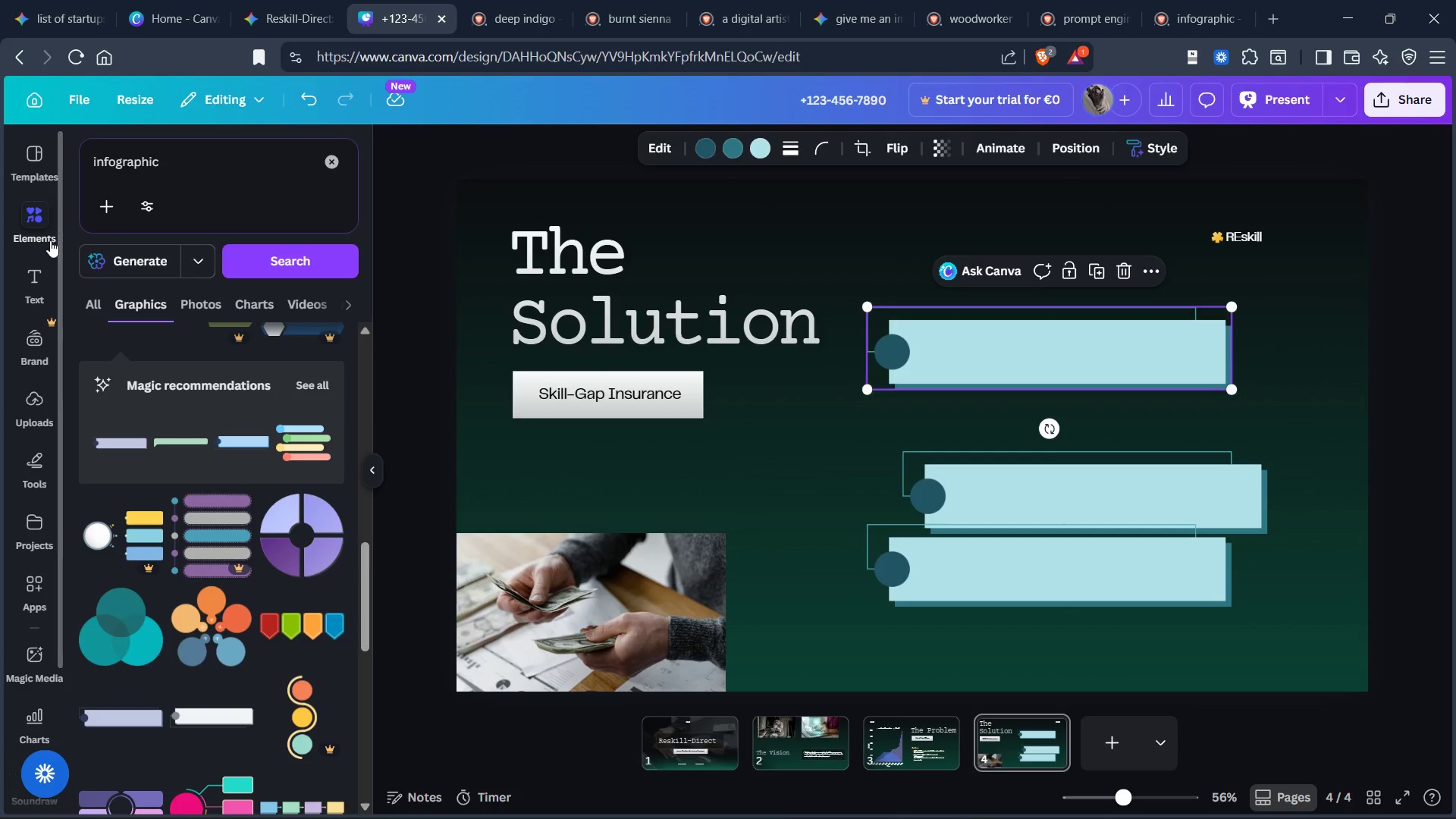 
left_click([25, 281])
 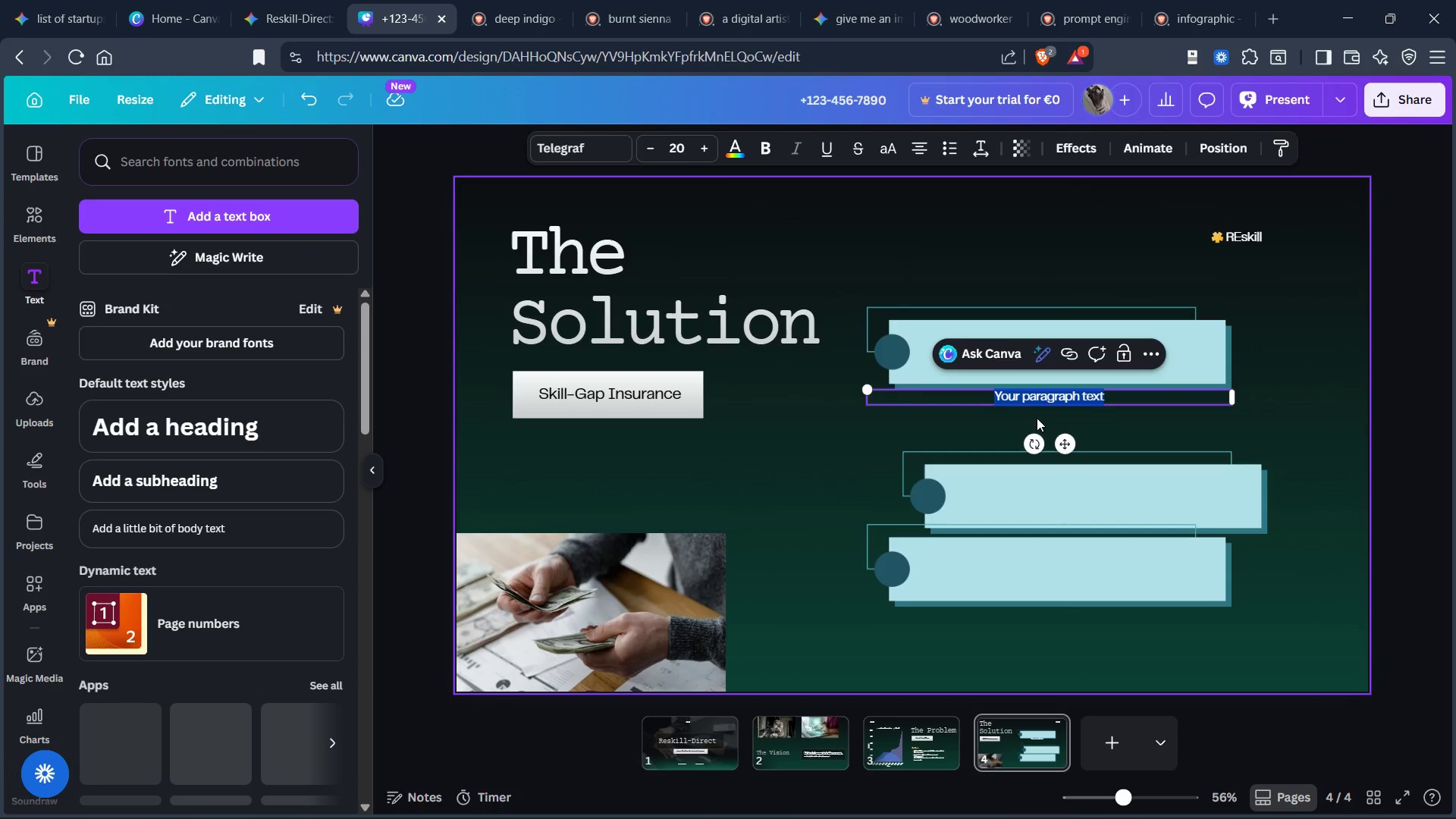 
wait(5.73)
 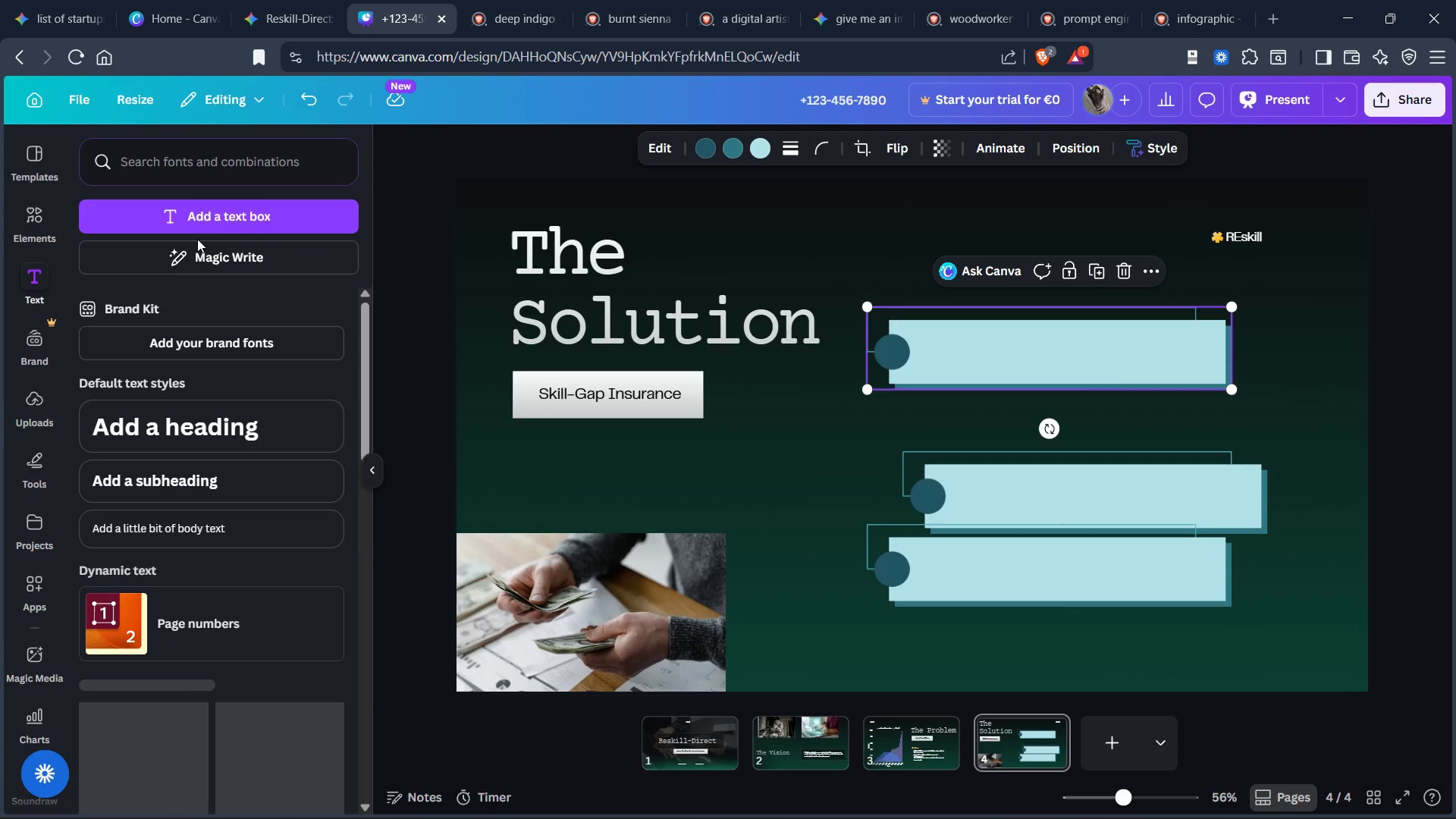 
key(Control+V)
 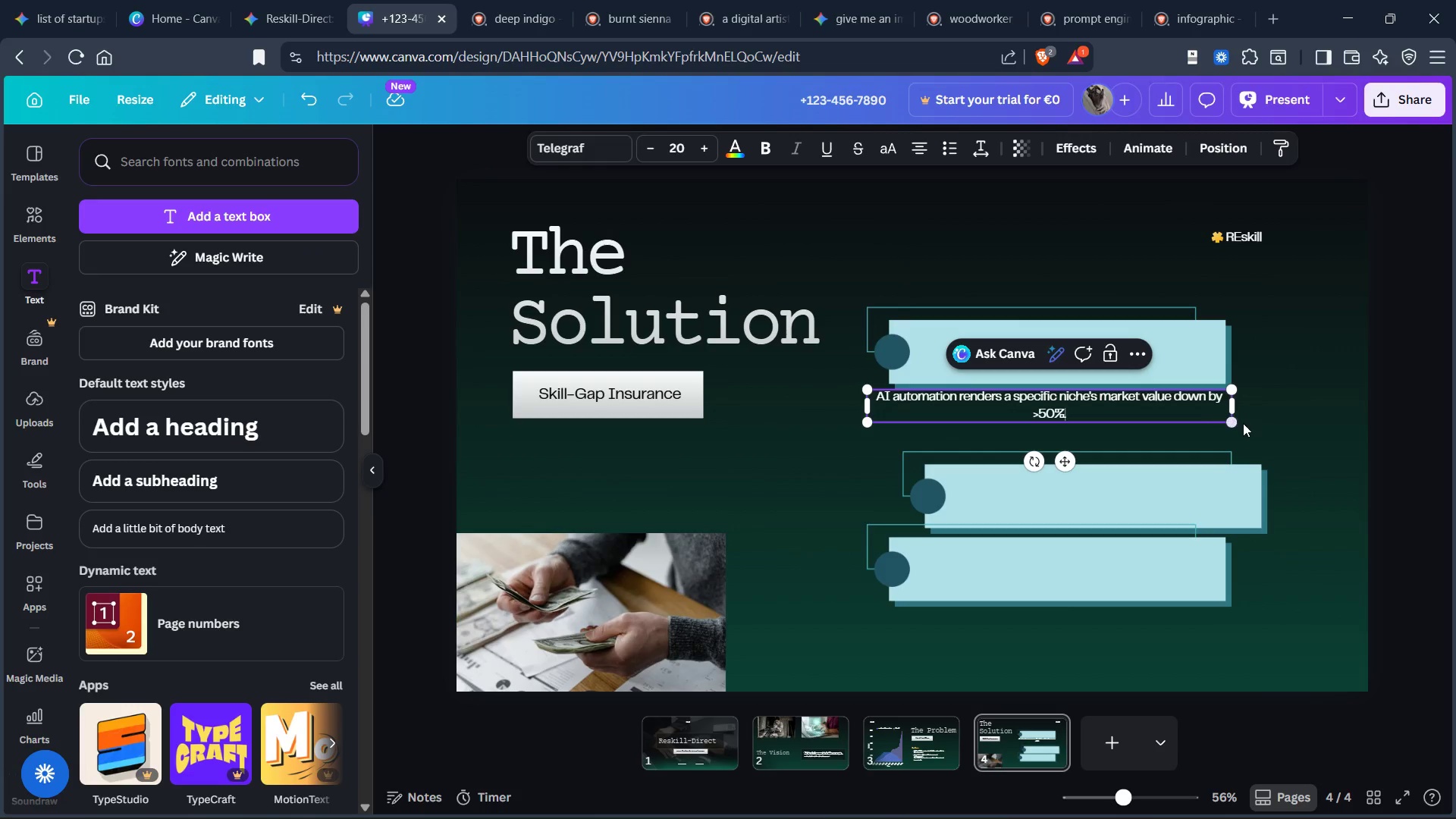 
left_click([1281, 419])
 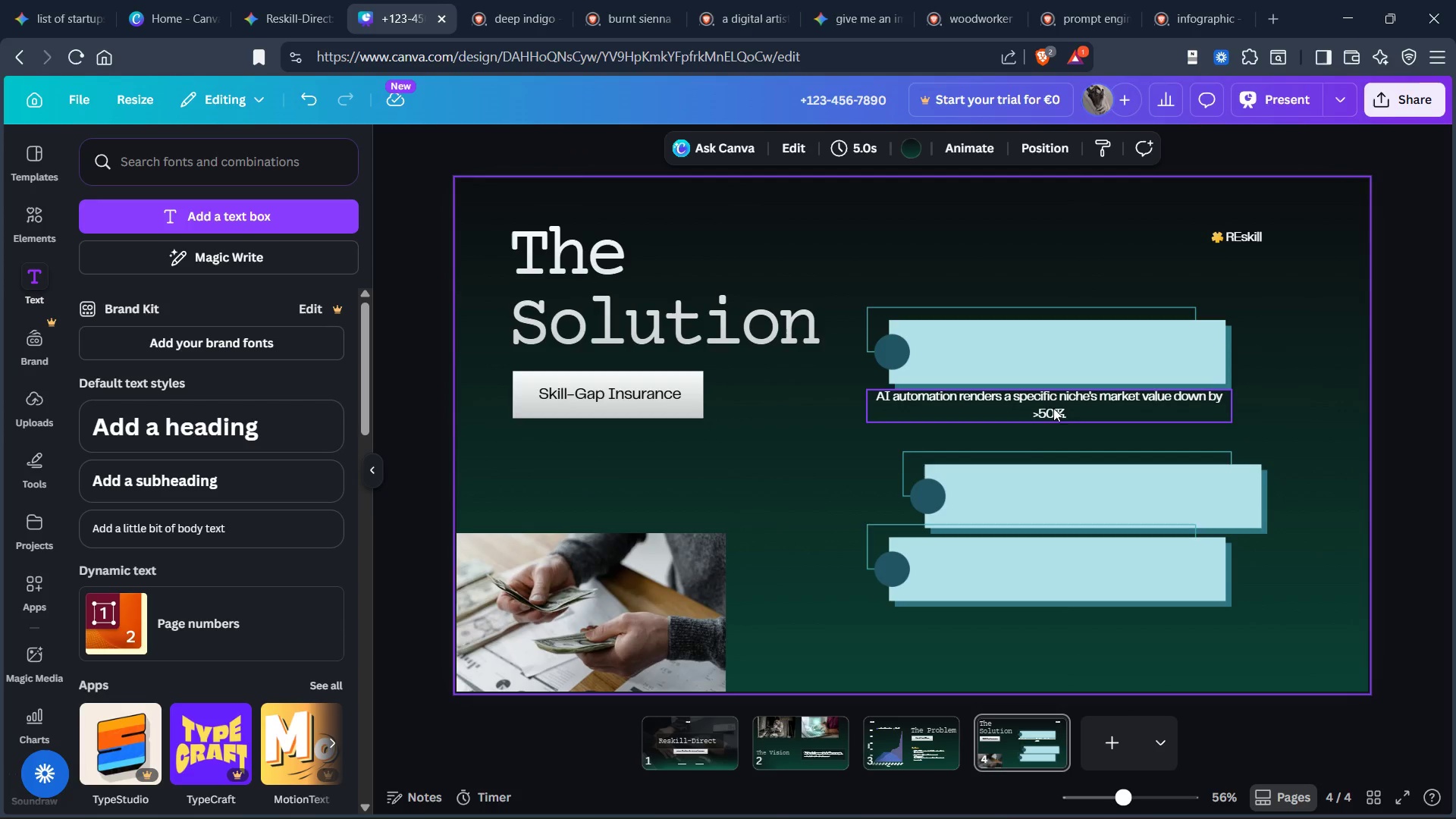 
left_click_drag(start_coordinate=[1056, 403], to_coordinate=[1062, 356])
 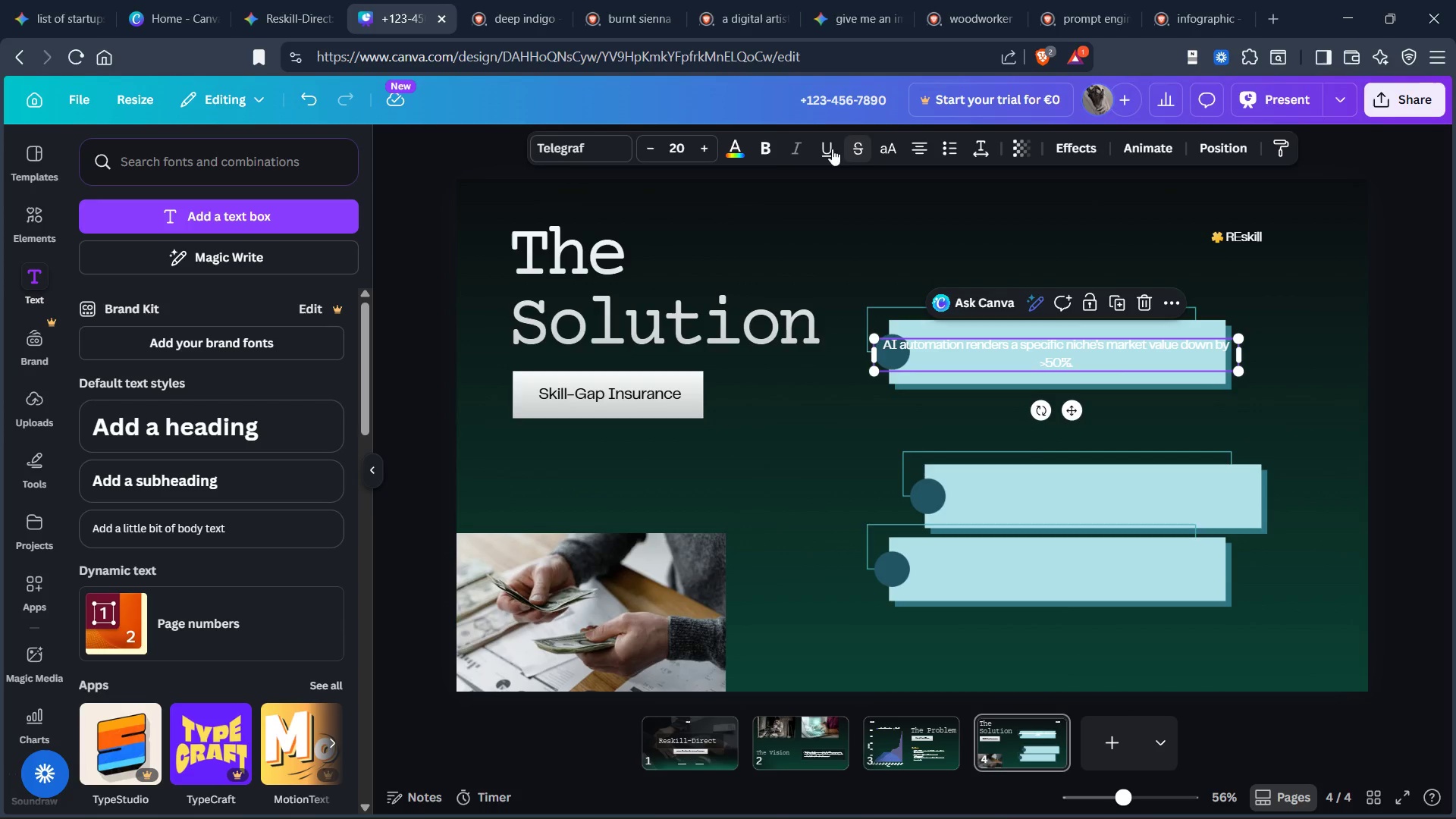 
left_click([734, 146])
 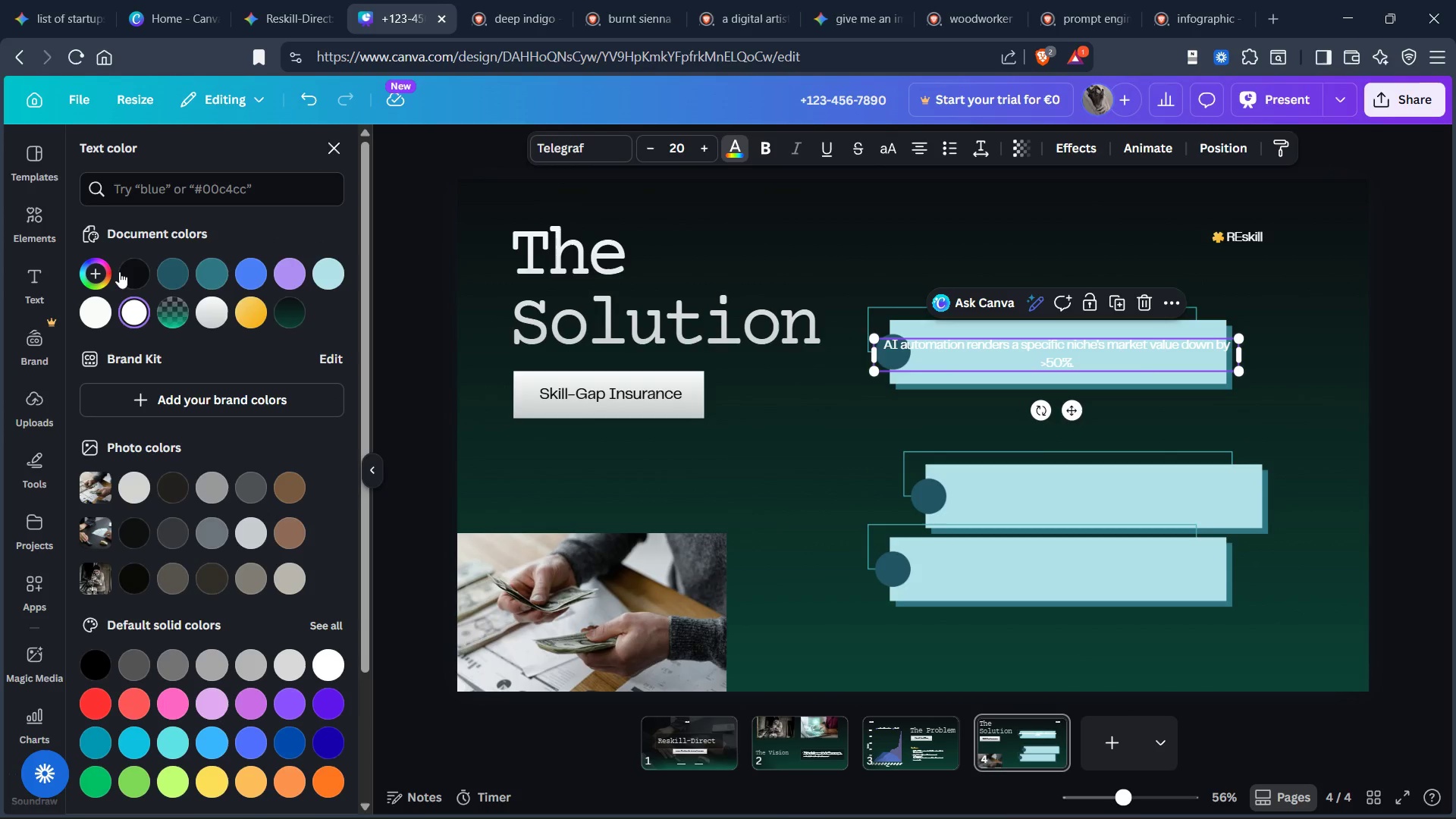 
left_click([132, 271])
 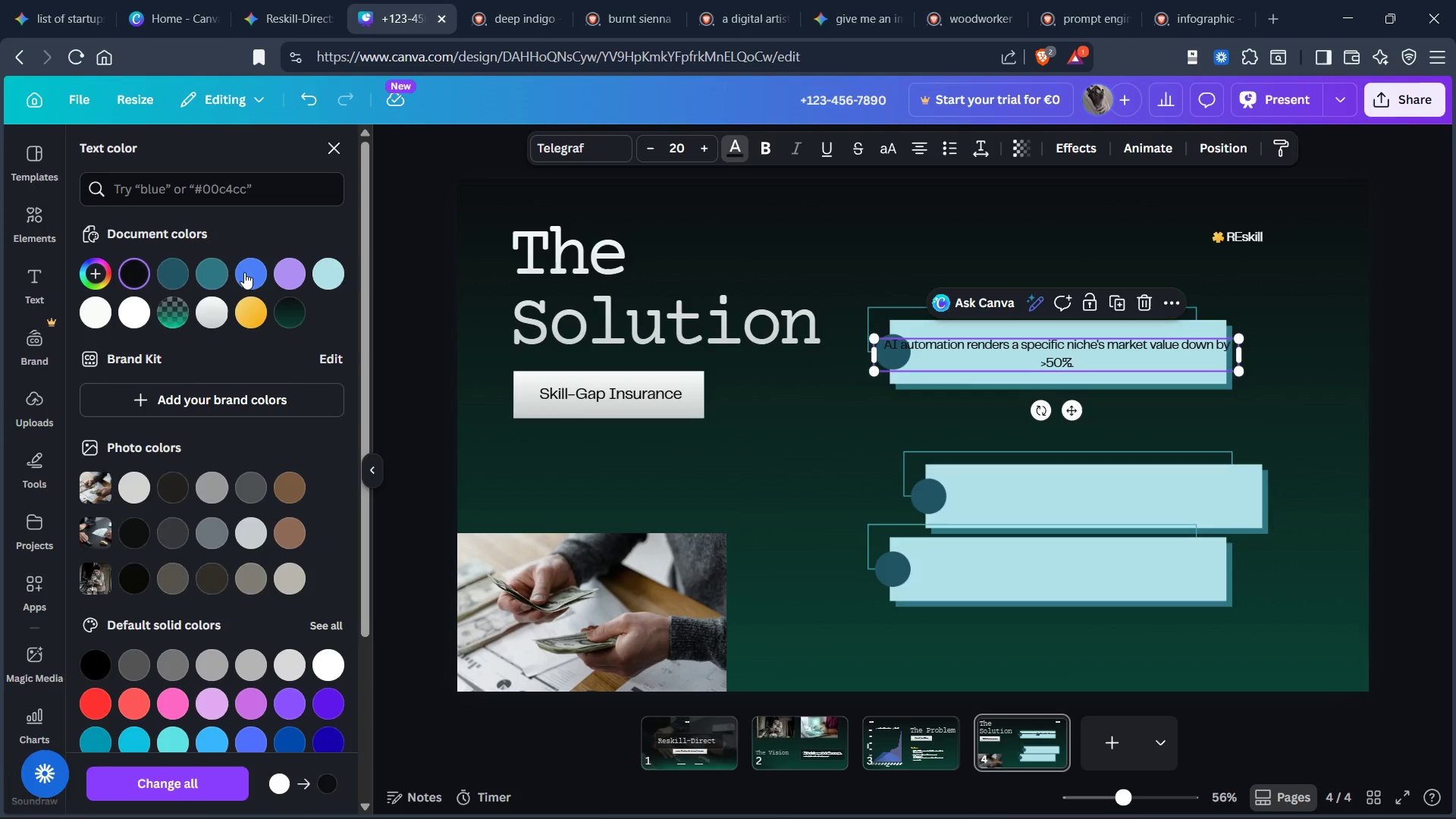 
left_click([170, 277])
 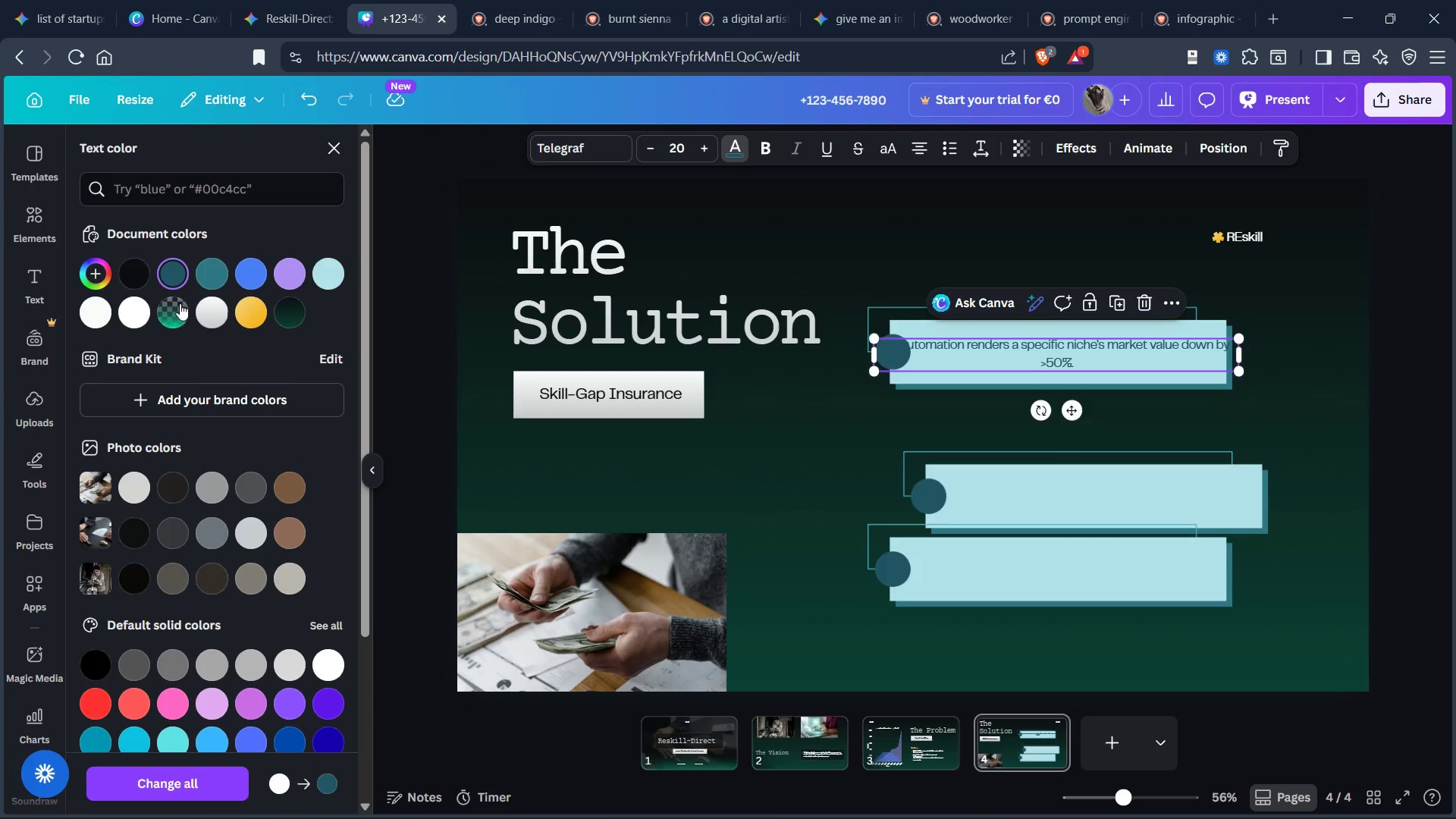 
left_click([126, 315])
 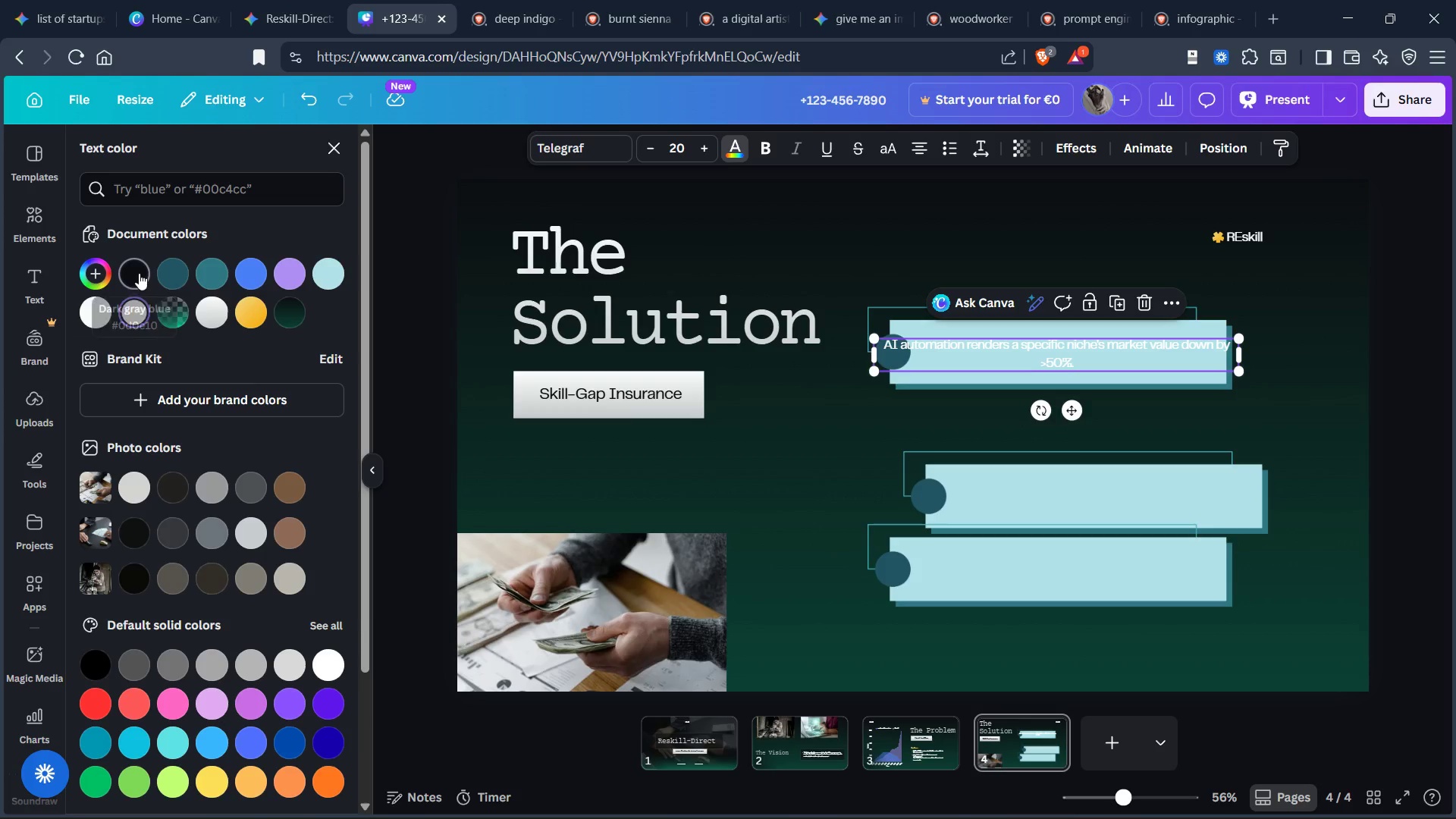 
left_click([175, 273])
 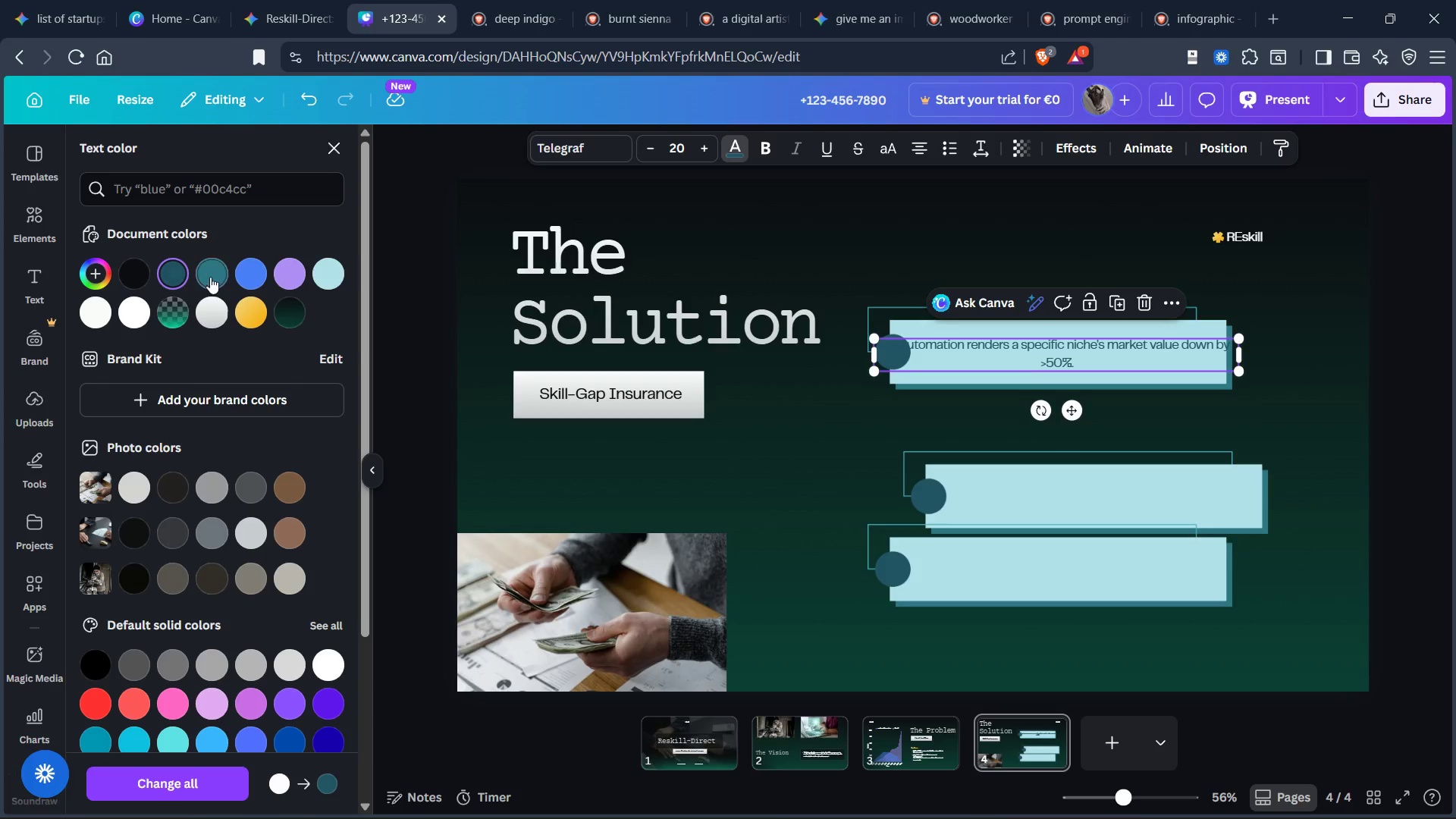 
left_click([252, 275])
 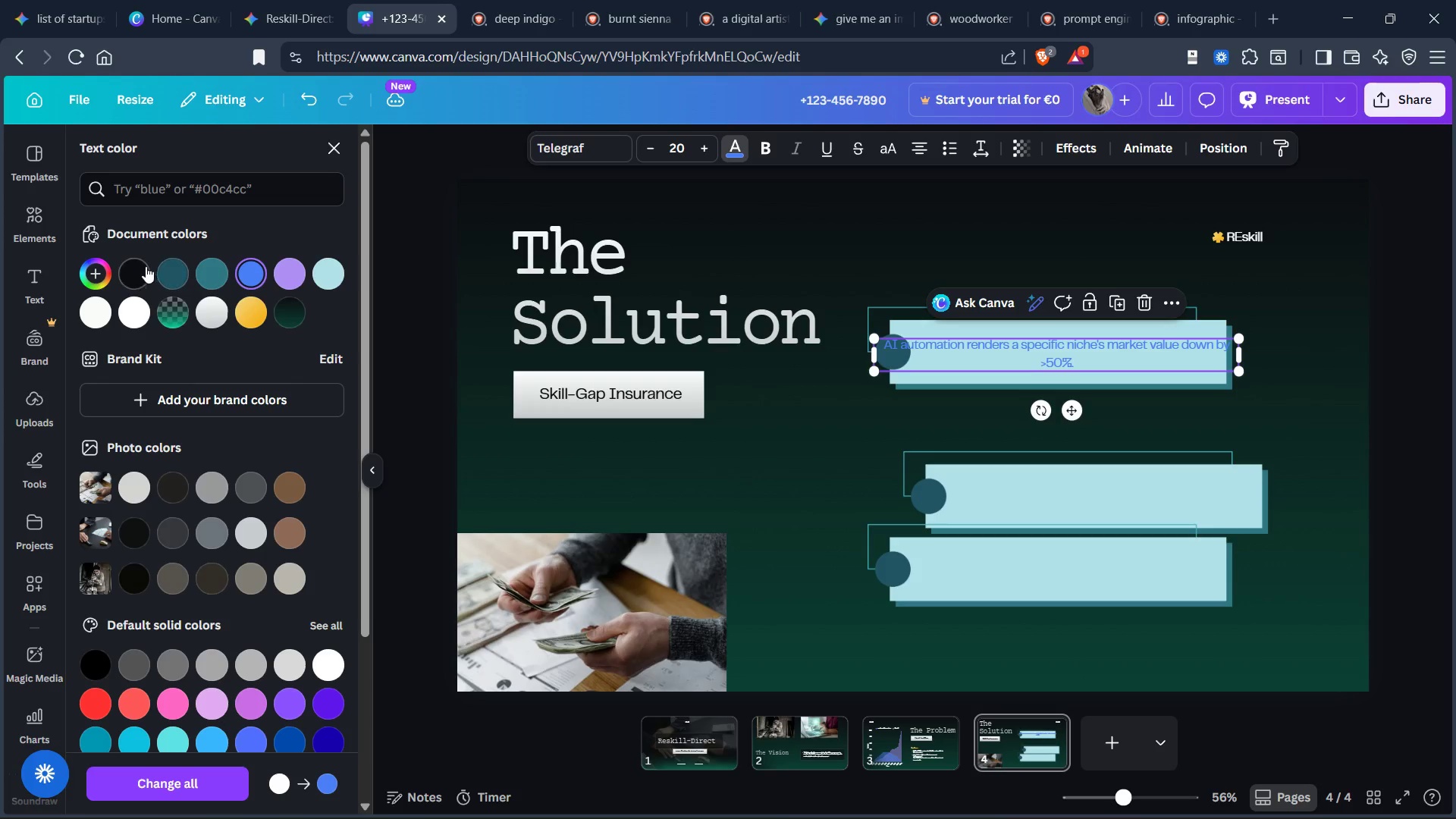 
left_click([165, 268])
 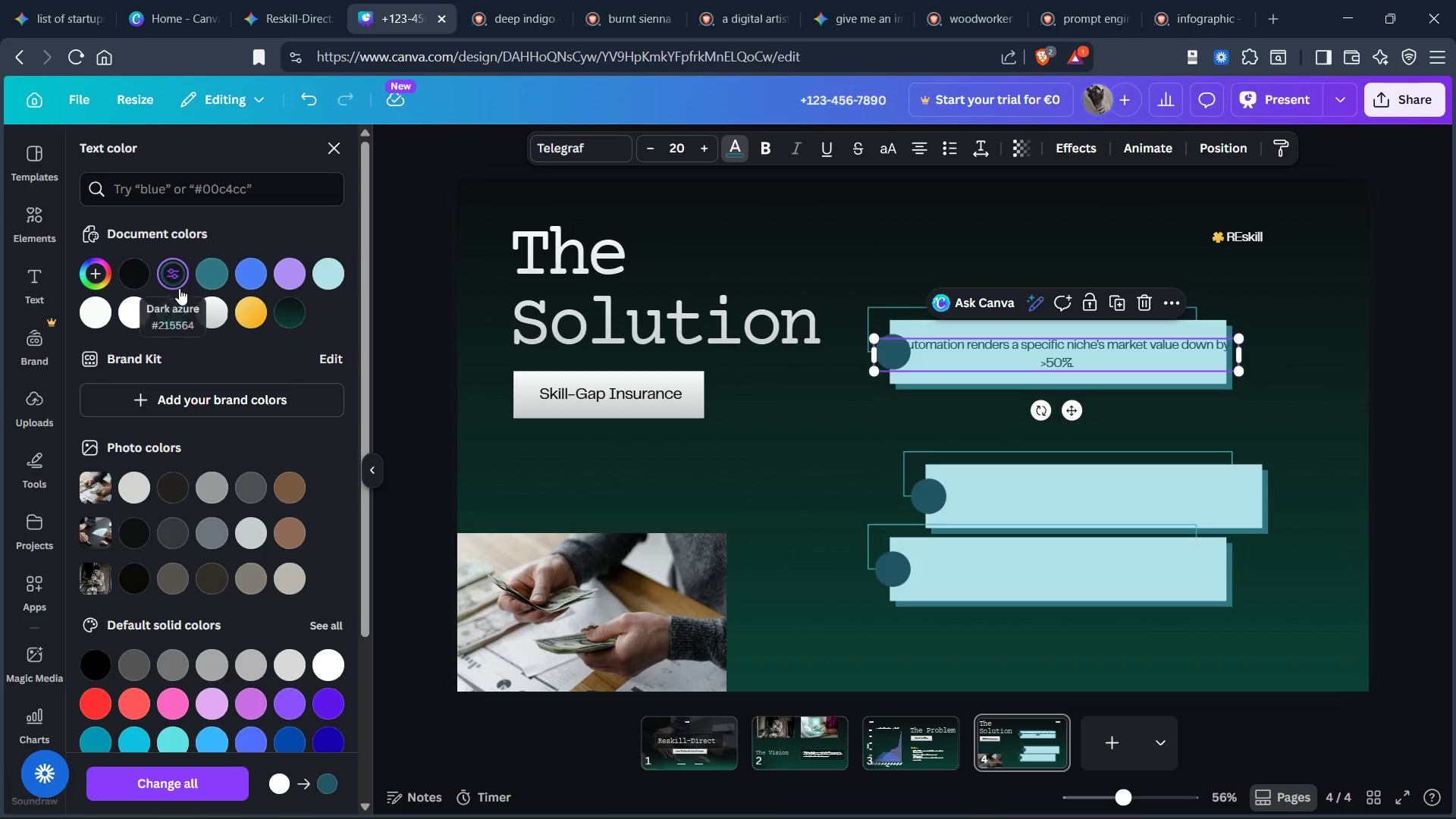 
scroll: coordinate [268, 600], scroll_direction: down, amount: 11.0
 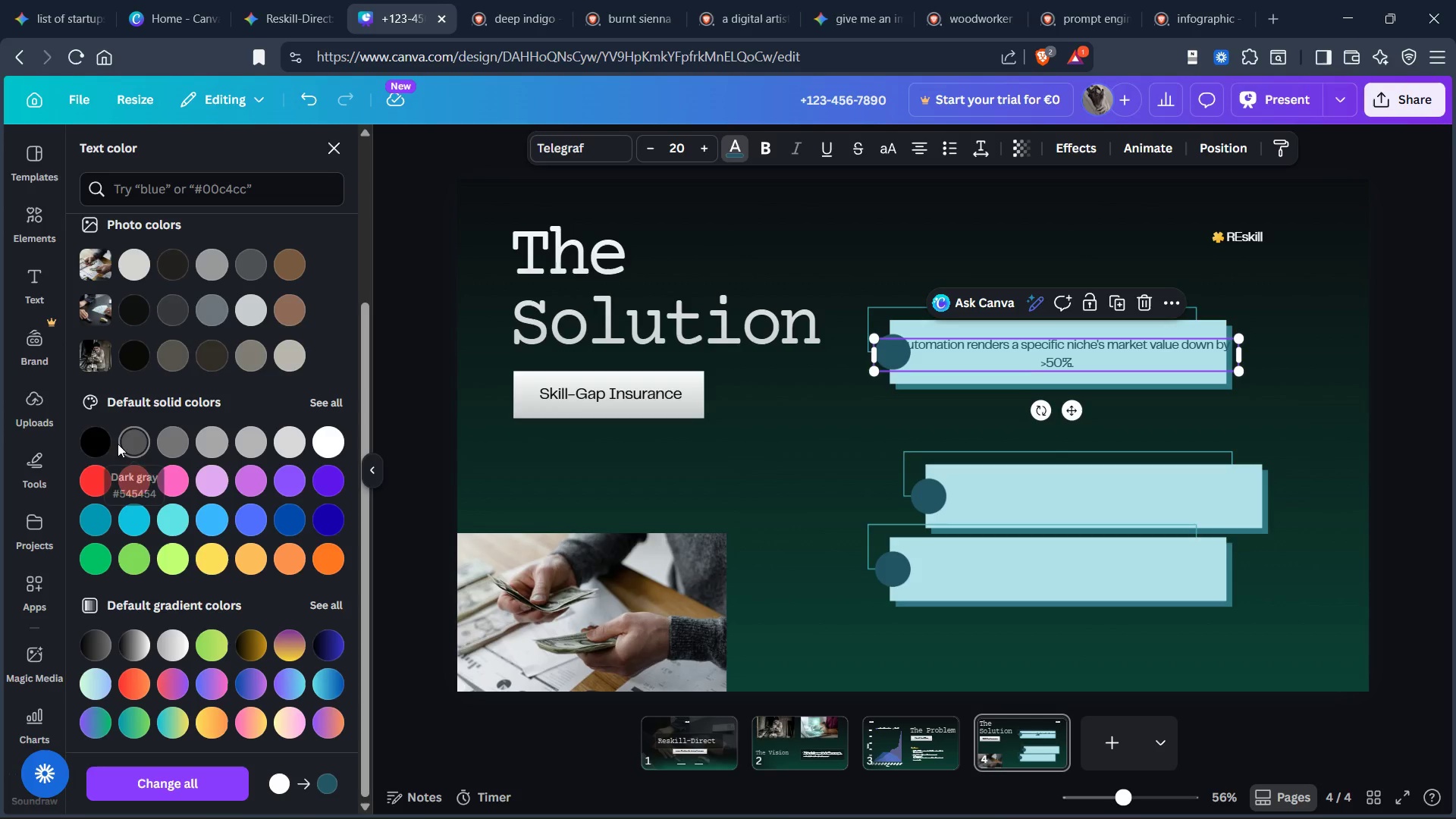 
left_click([134, 444])
 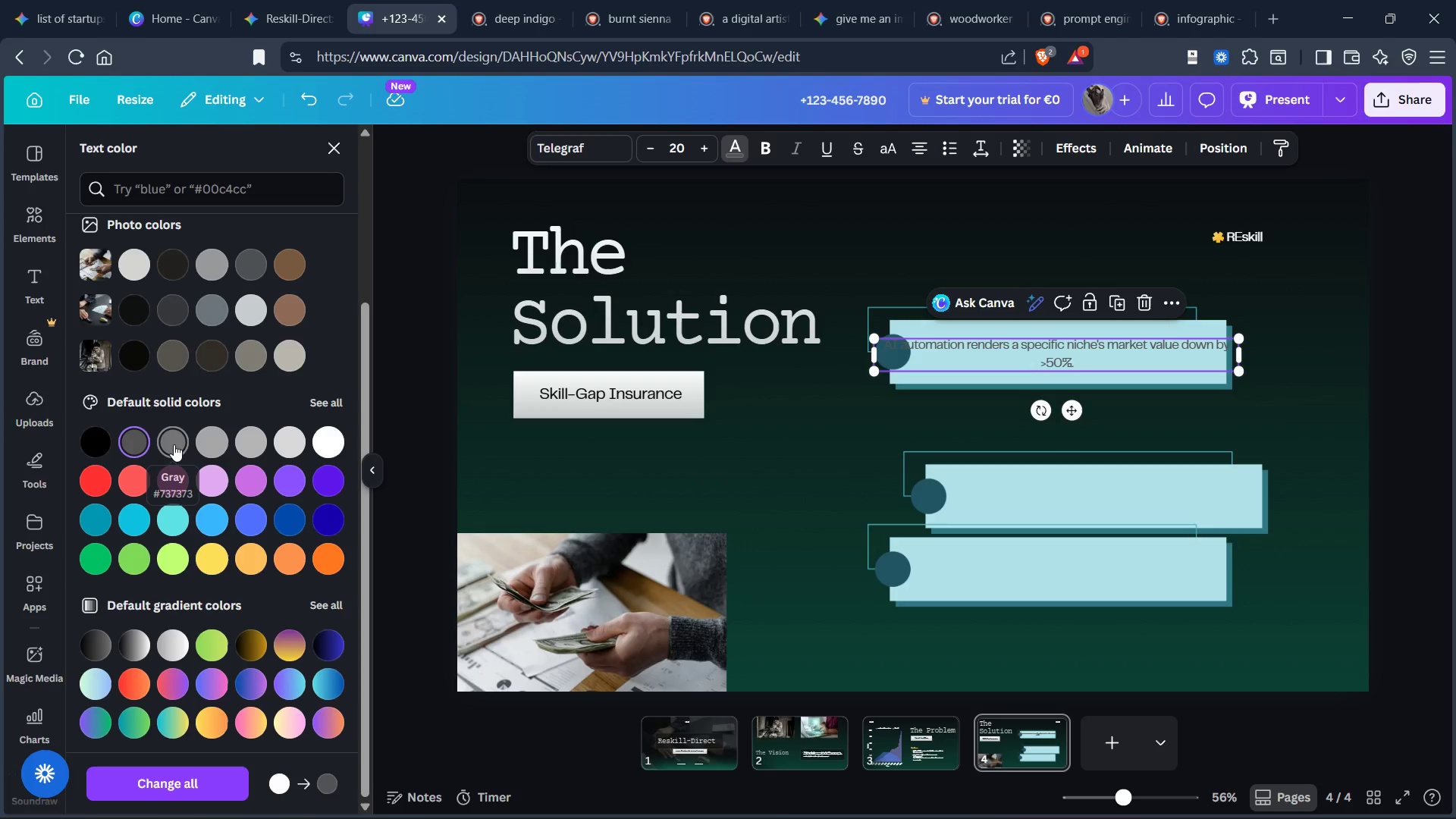 
left_click([178, 443])
 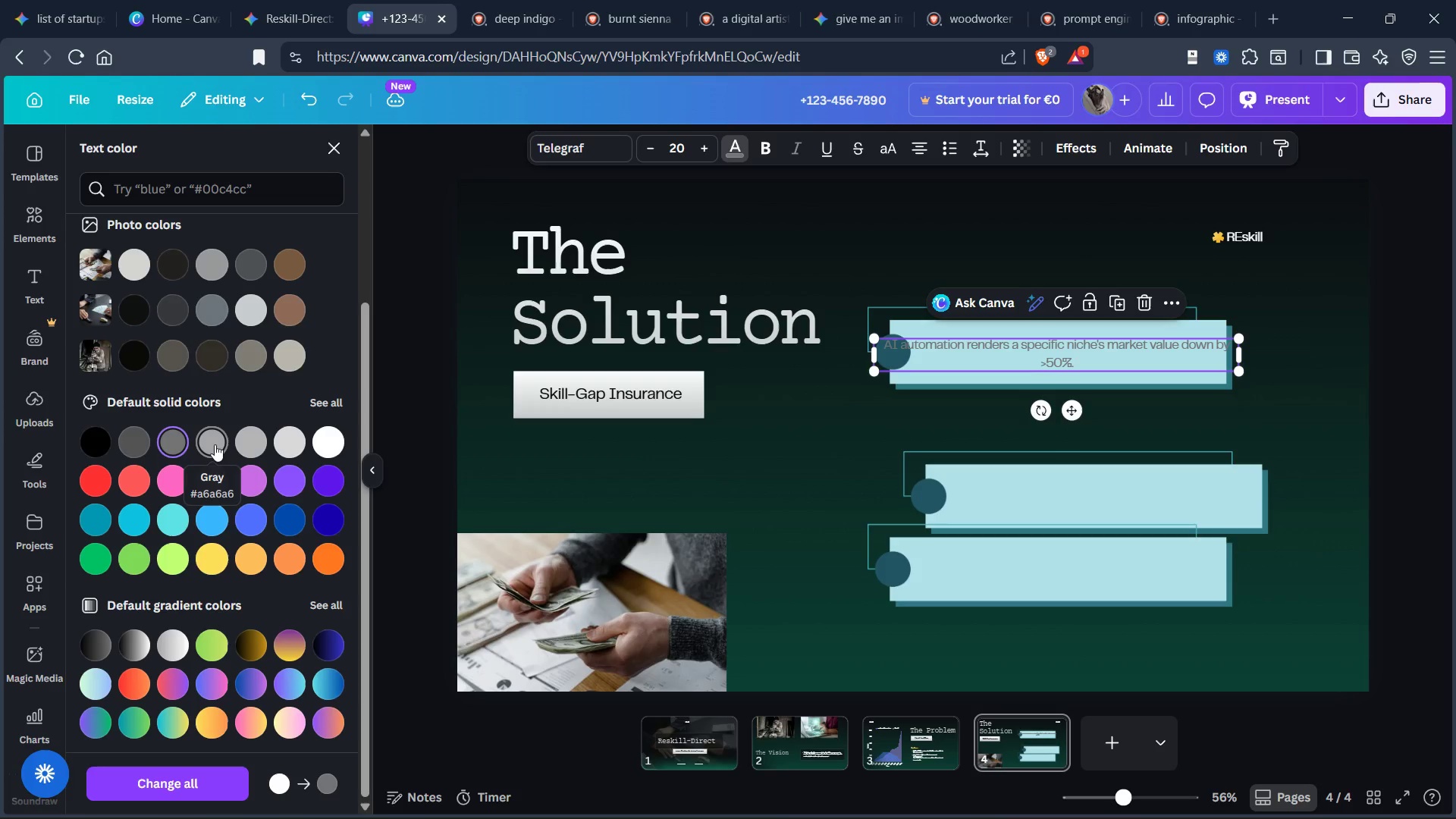 
left_click([216, 444])
 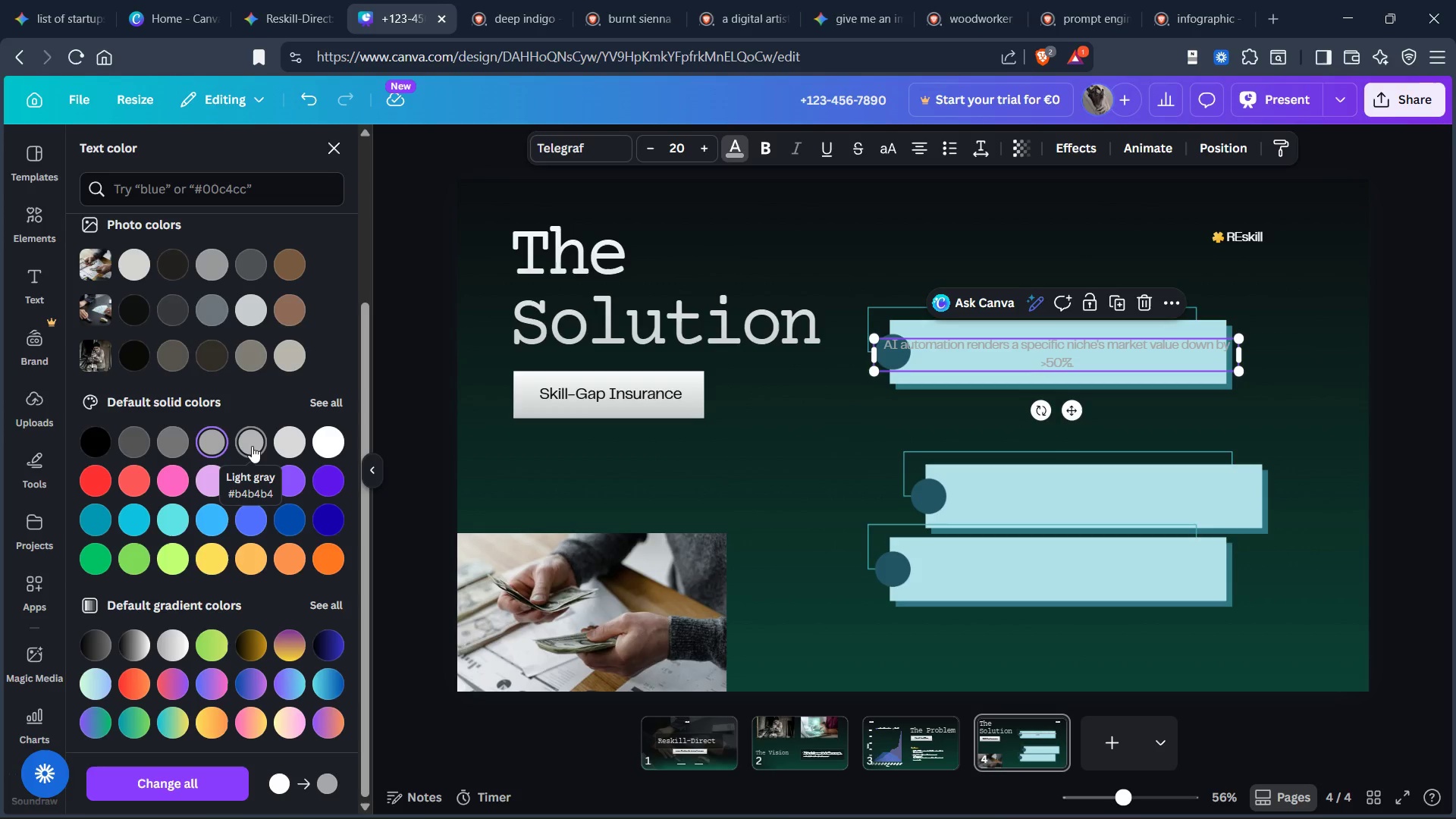 
left_click([252, 446])
 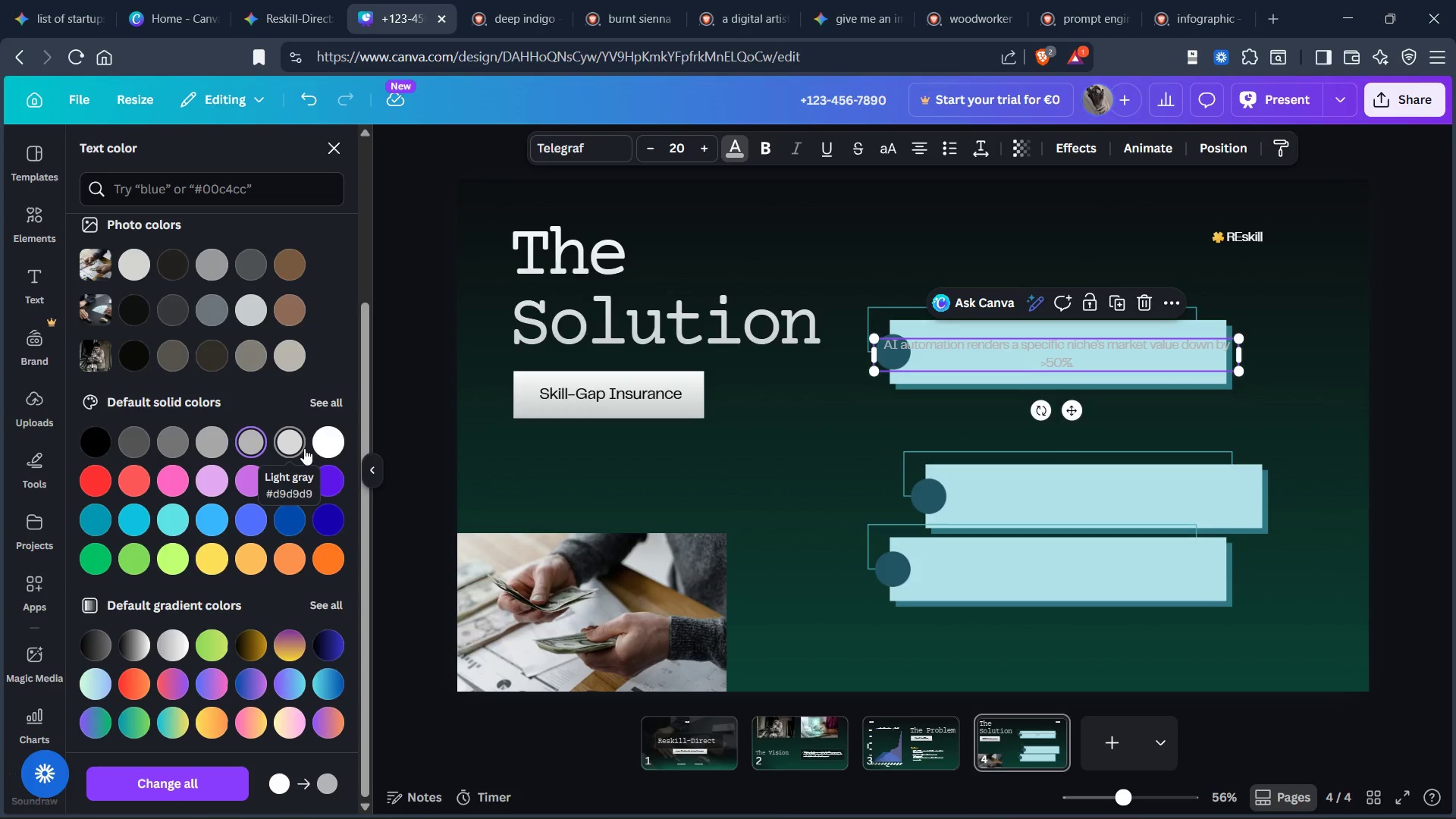 
left_click([305, 448])
 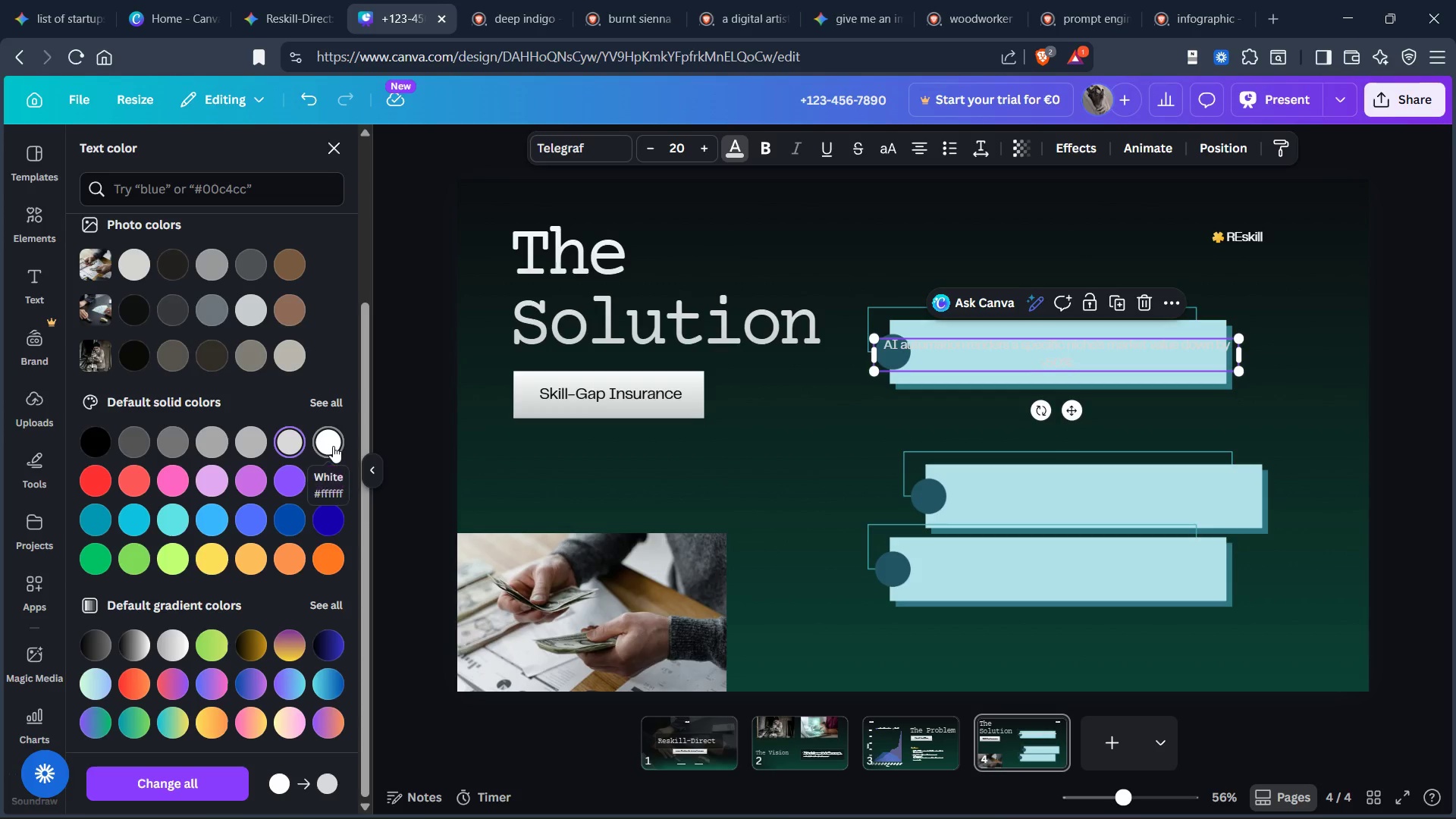 
left_click([333, 446])
 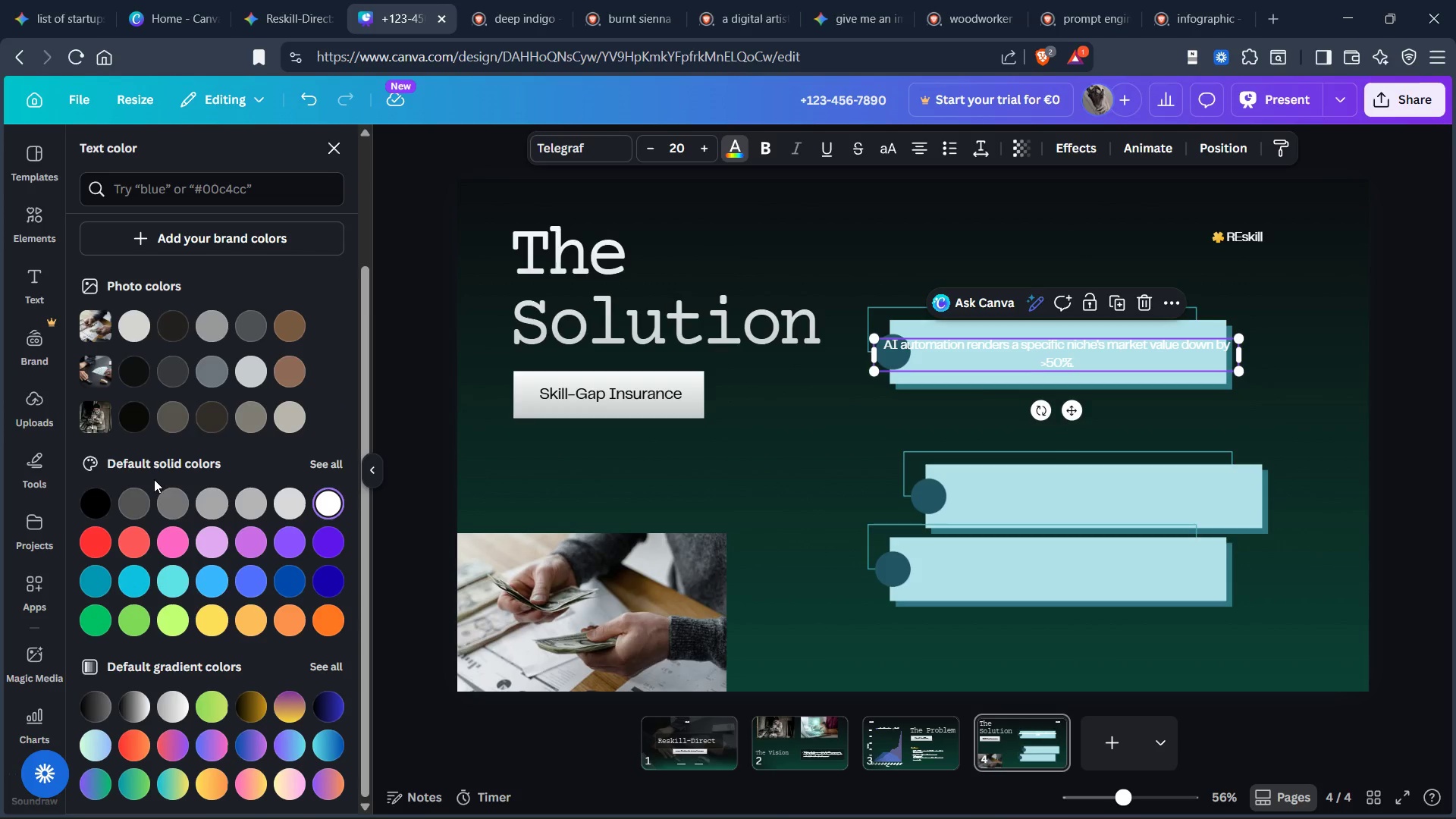 
scroll: coordinate [152, 485], scroll_direction: down, amount: 2.0
 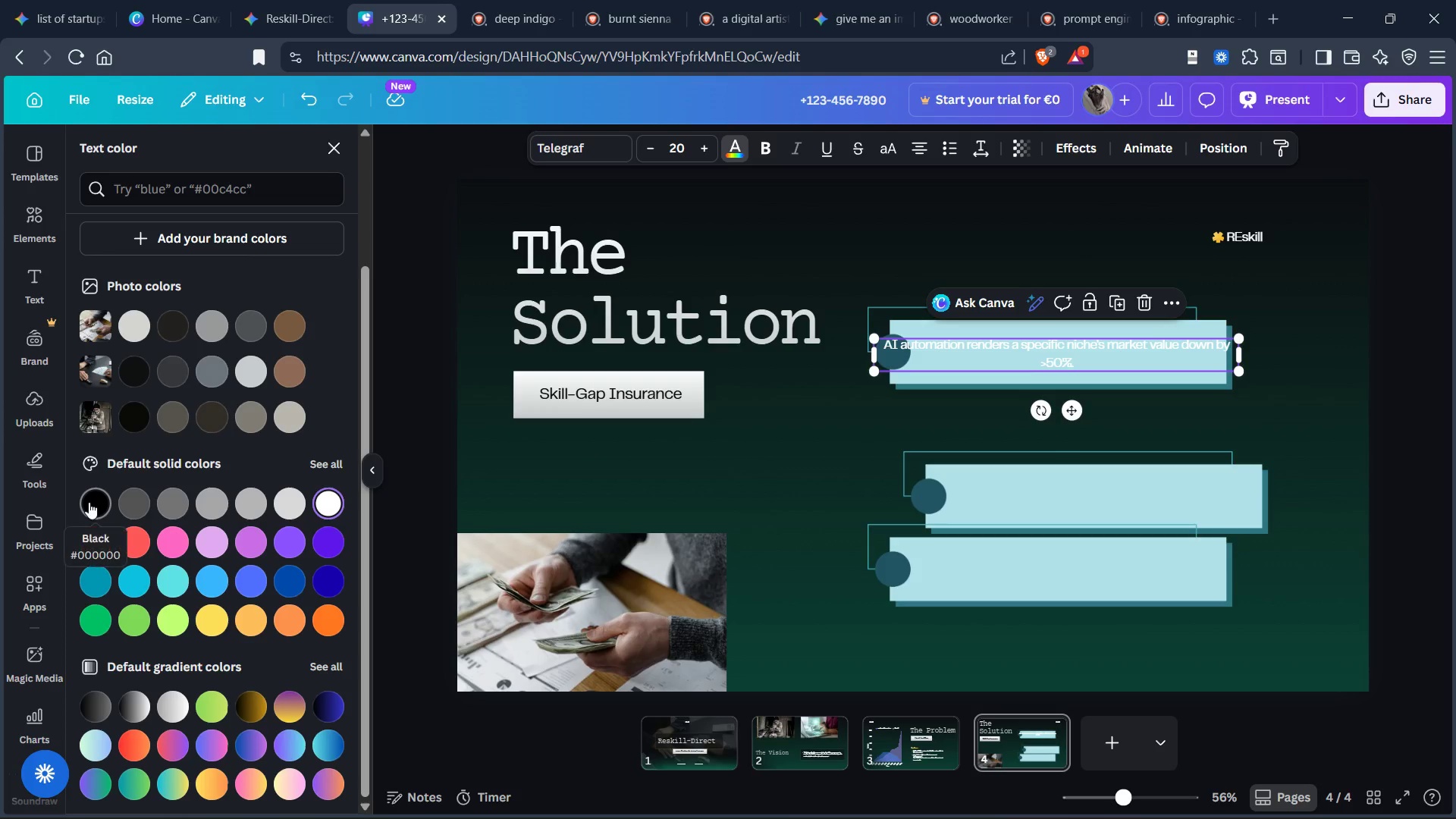 
left_click([90, 502])
 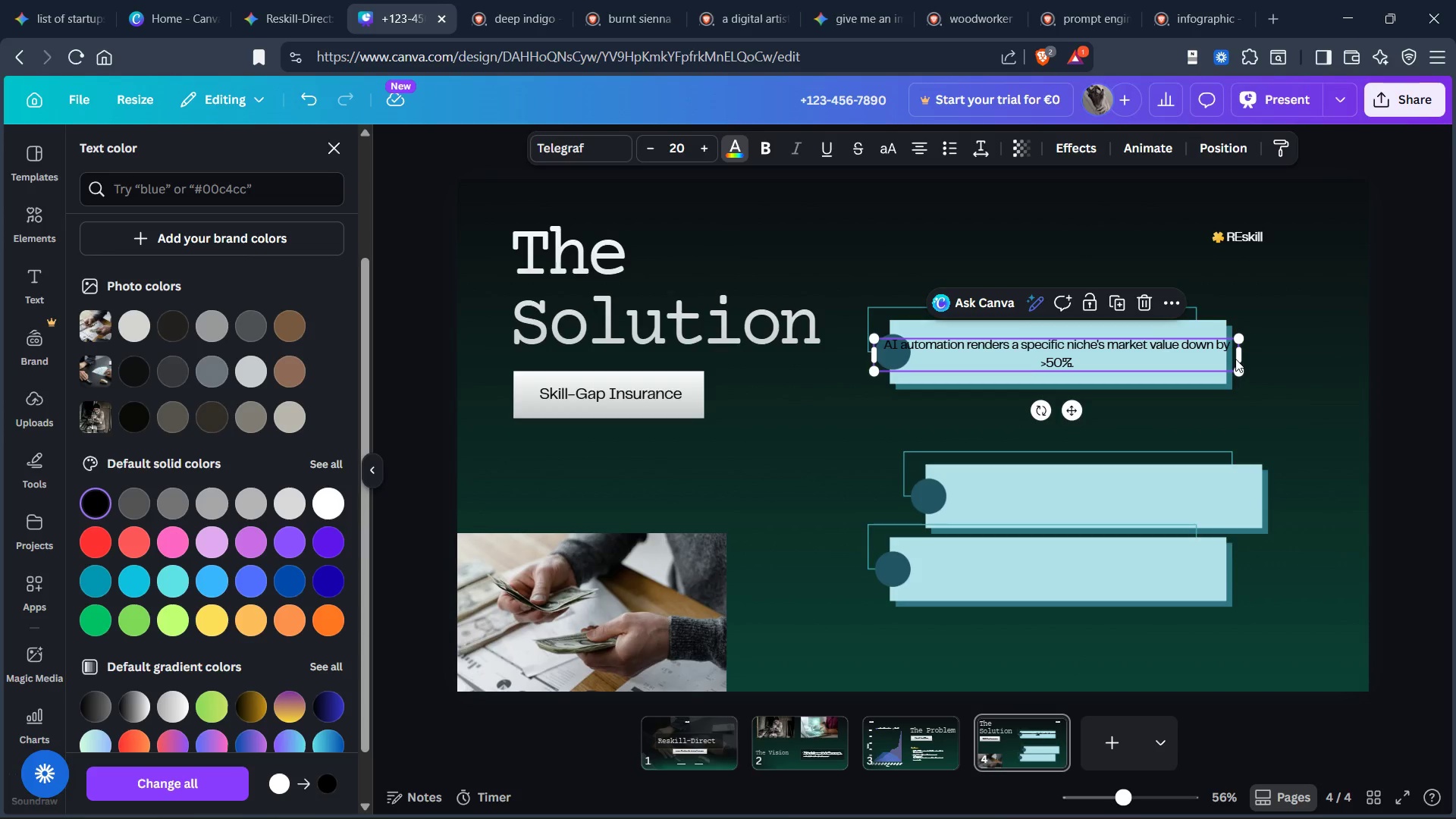 
left_click_drag(start_coordinate=[1244, 355], to_coordinate=[1193, 360])
 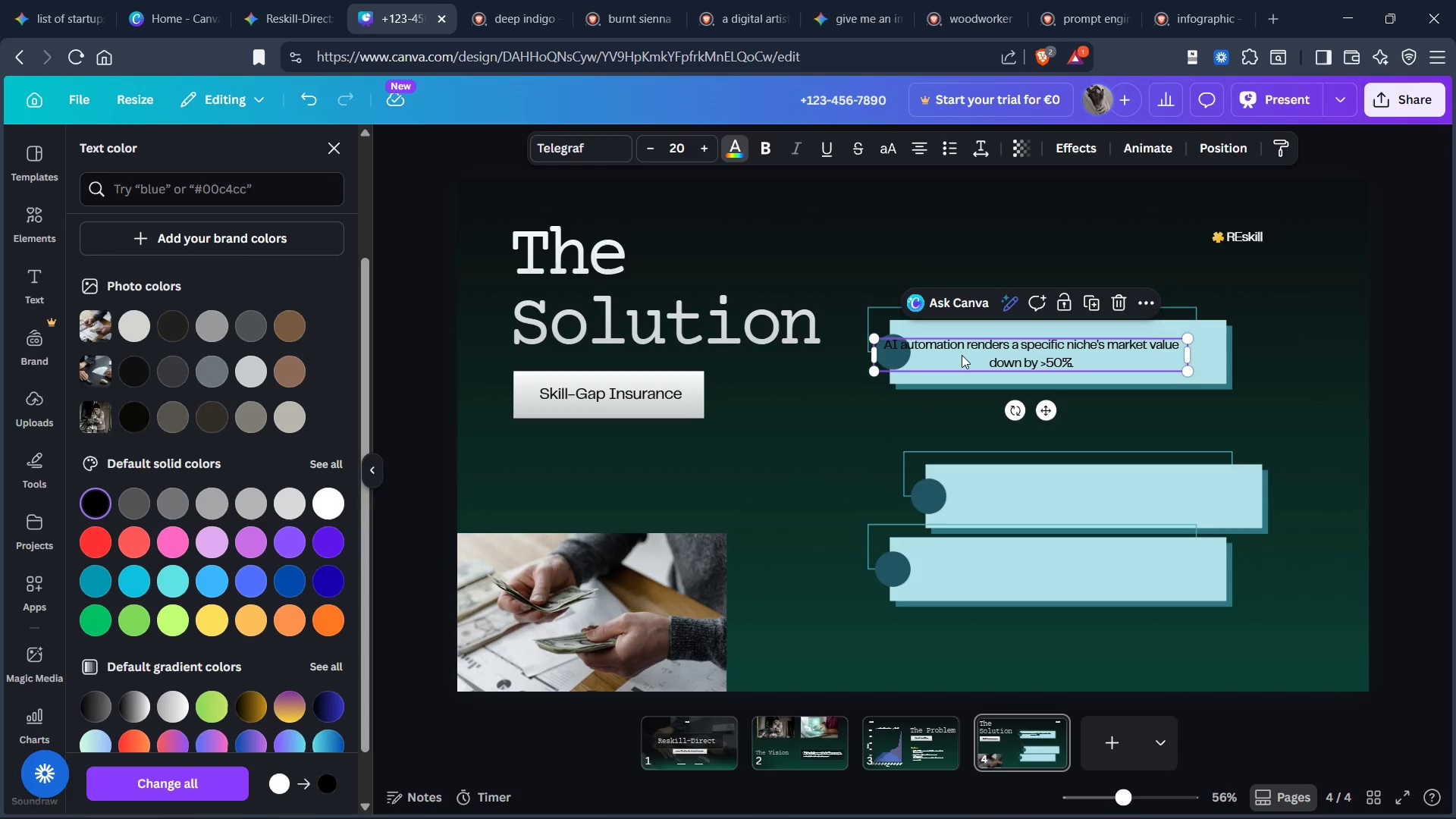 
left_click_drag(start_coordinate=[961, 355], to_coordinate=[994, 354])
 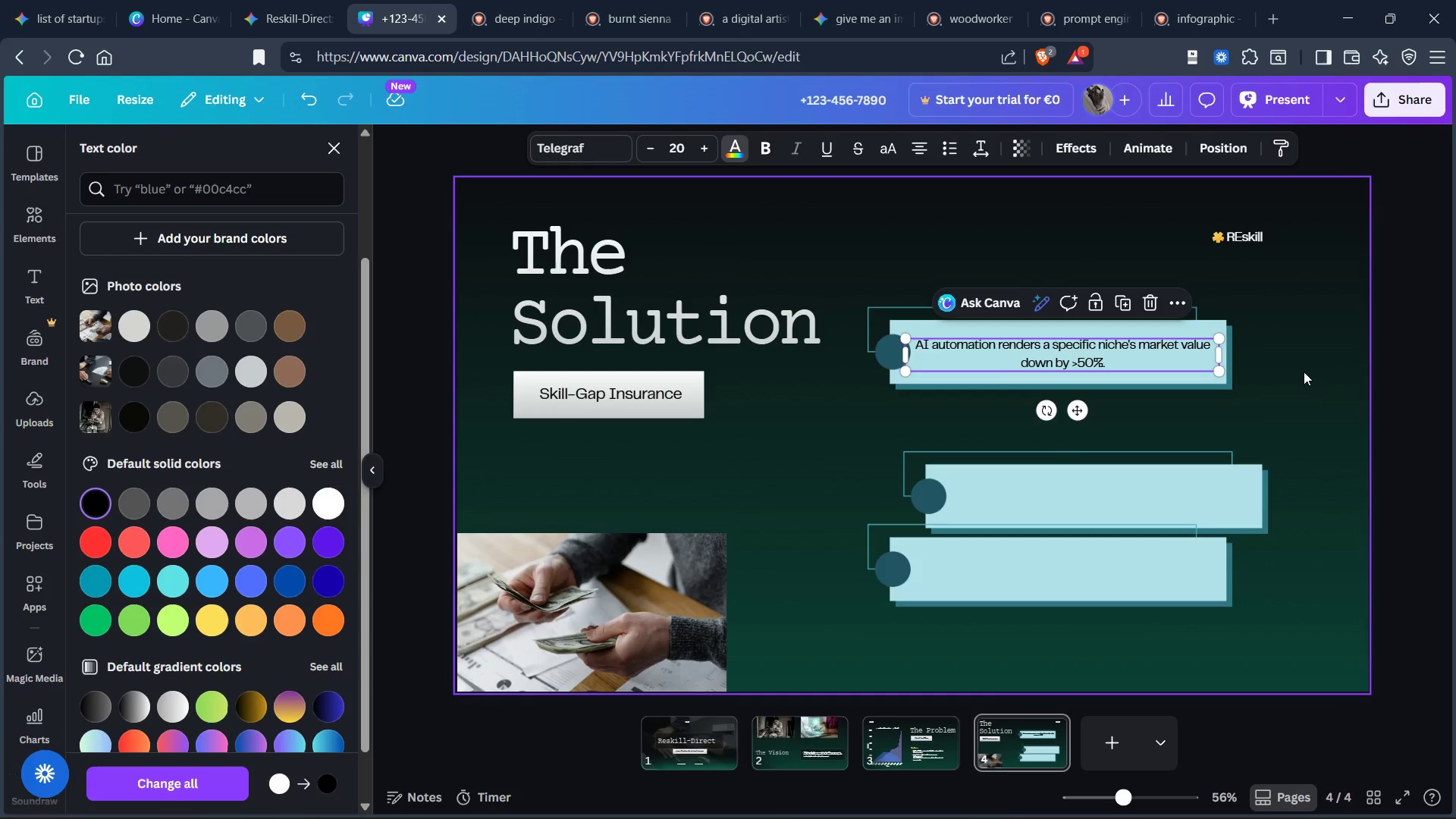 
left_click([1304, 372])
 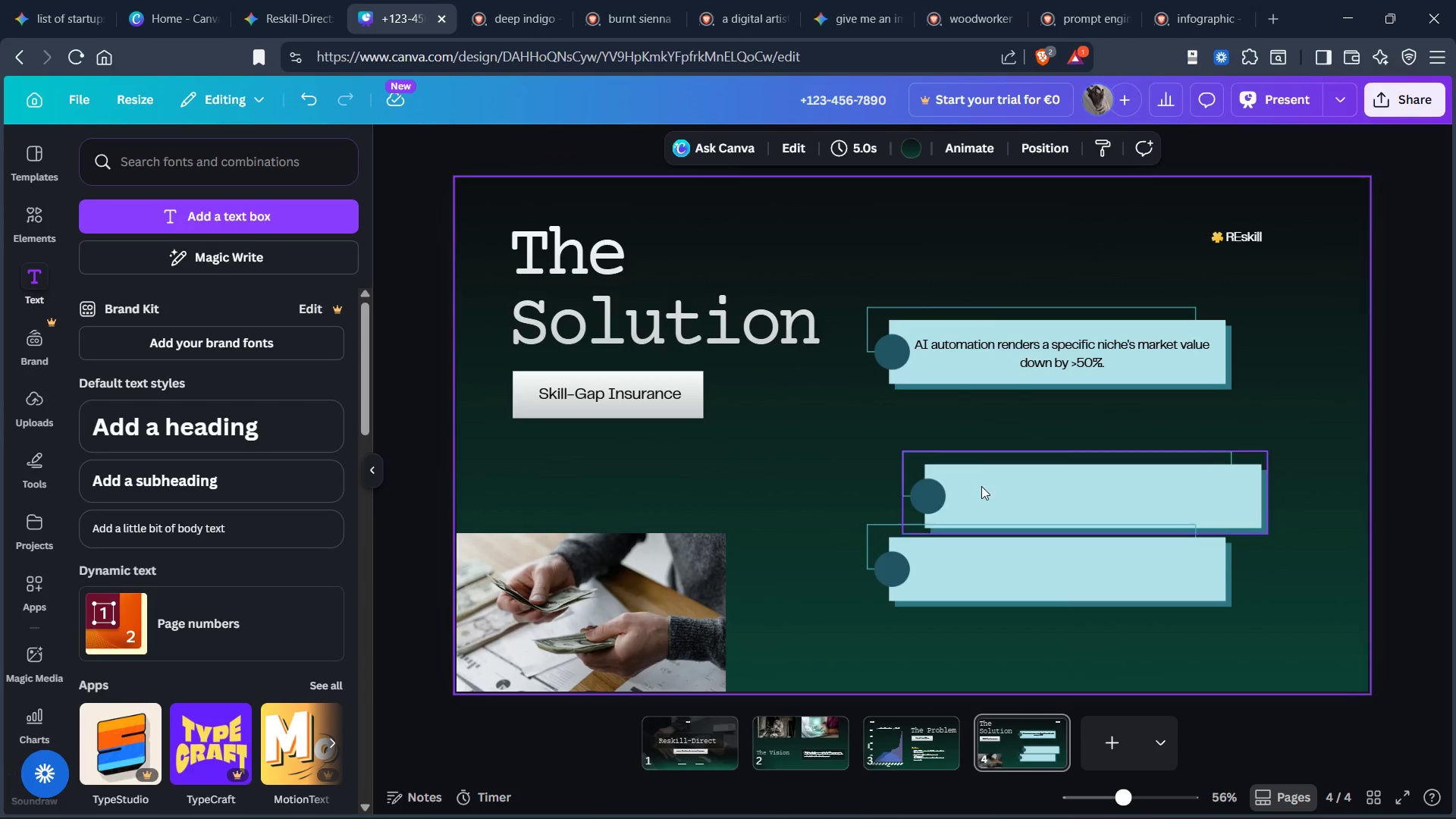 
left_click_drag(start_coordinate=[977, 436], to_coordinate=[994, 511])
 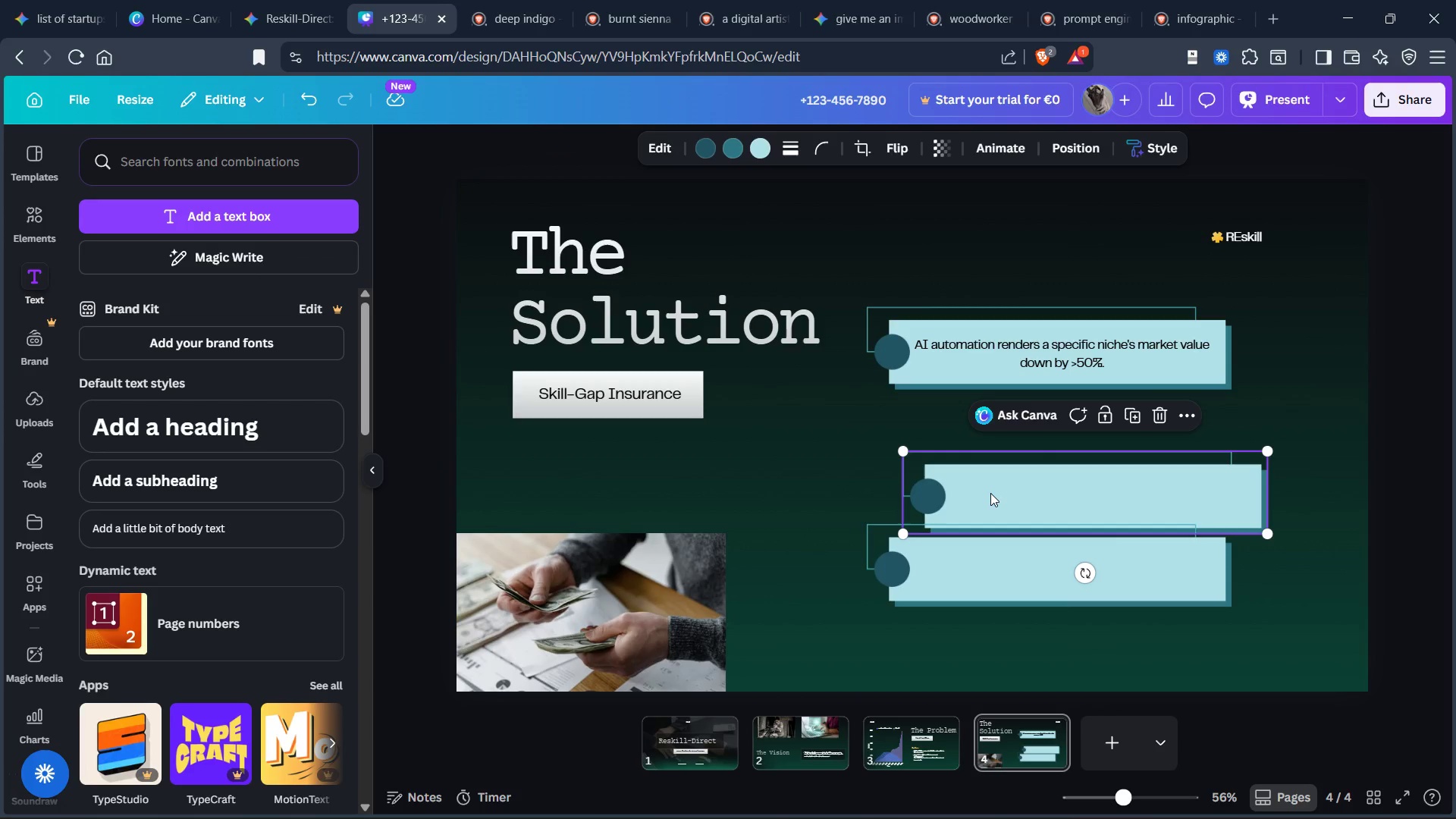 
left_click_drag(start_coordinate=[990, 493], to_coordinate=[988, 425])
 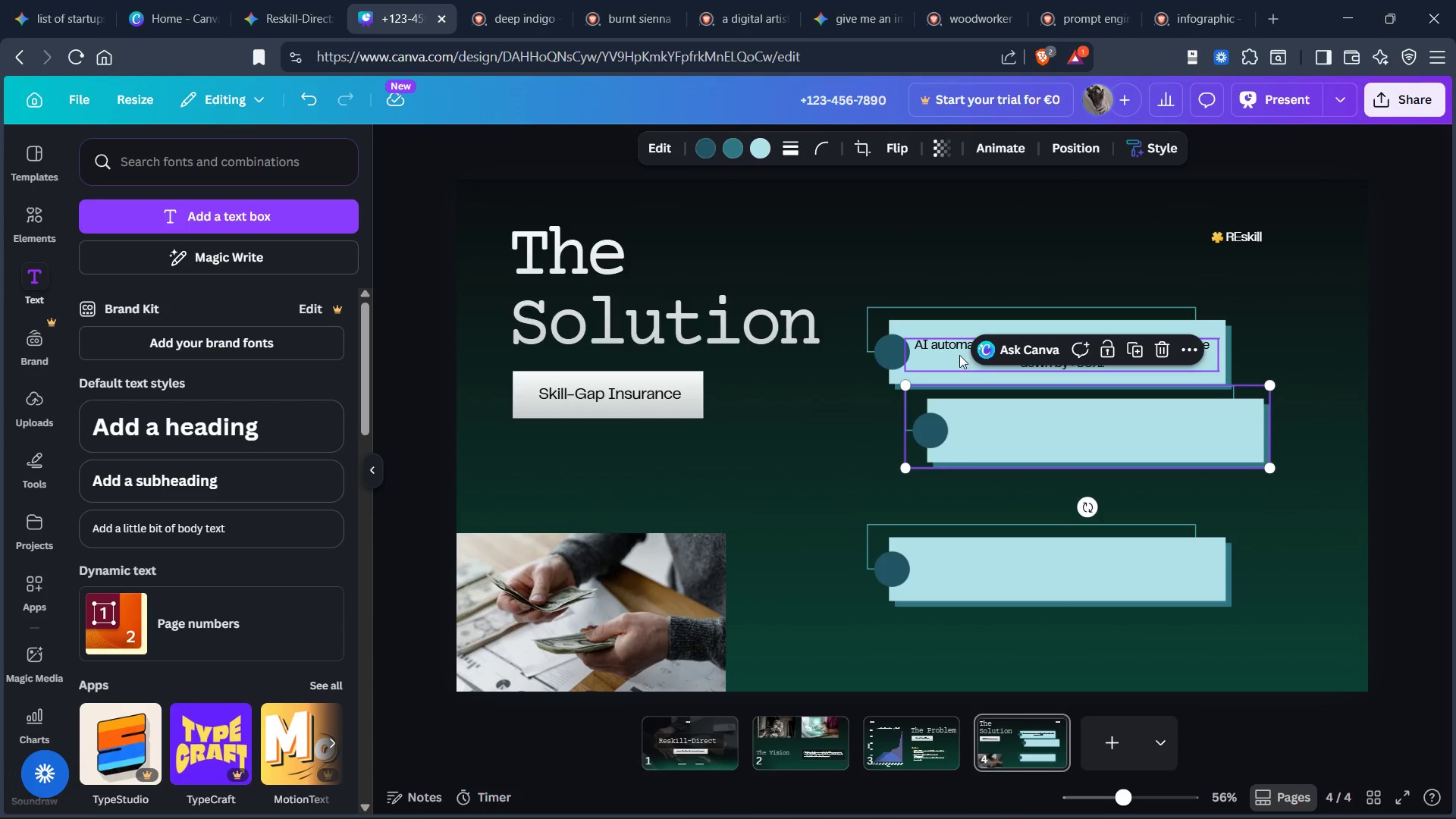 
left_click([958, 350])
 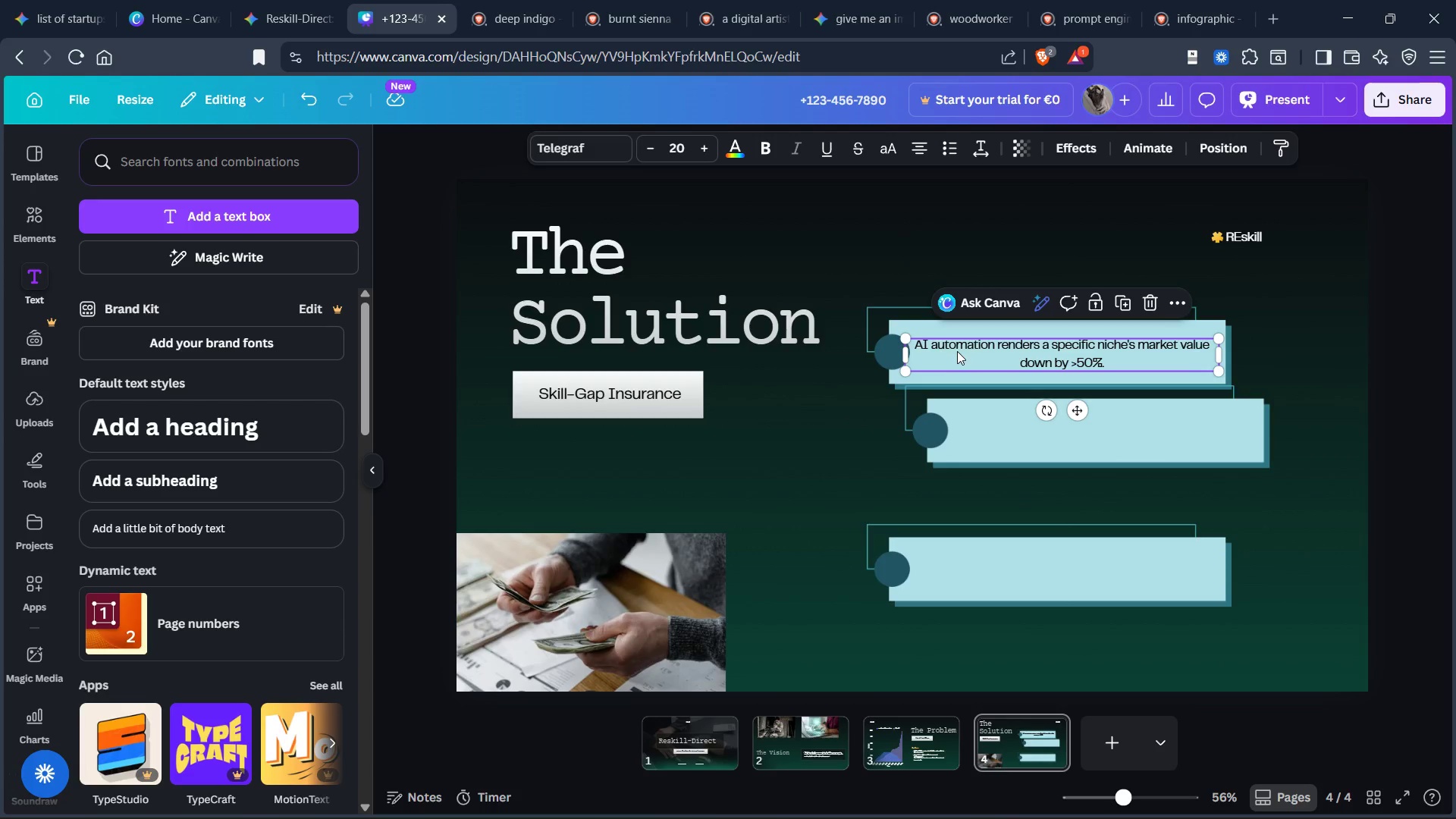 
key(Control+D)
 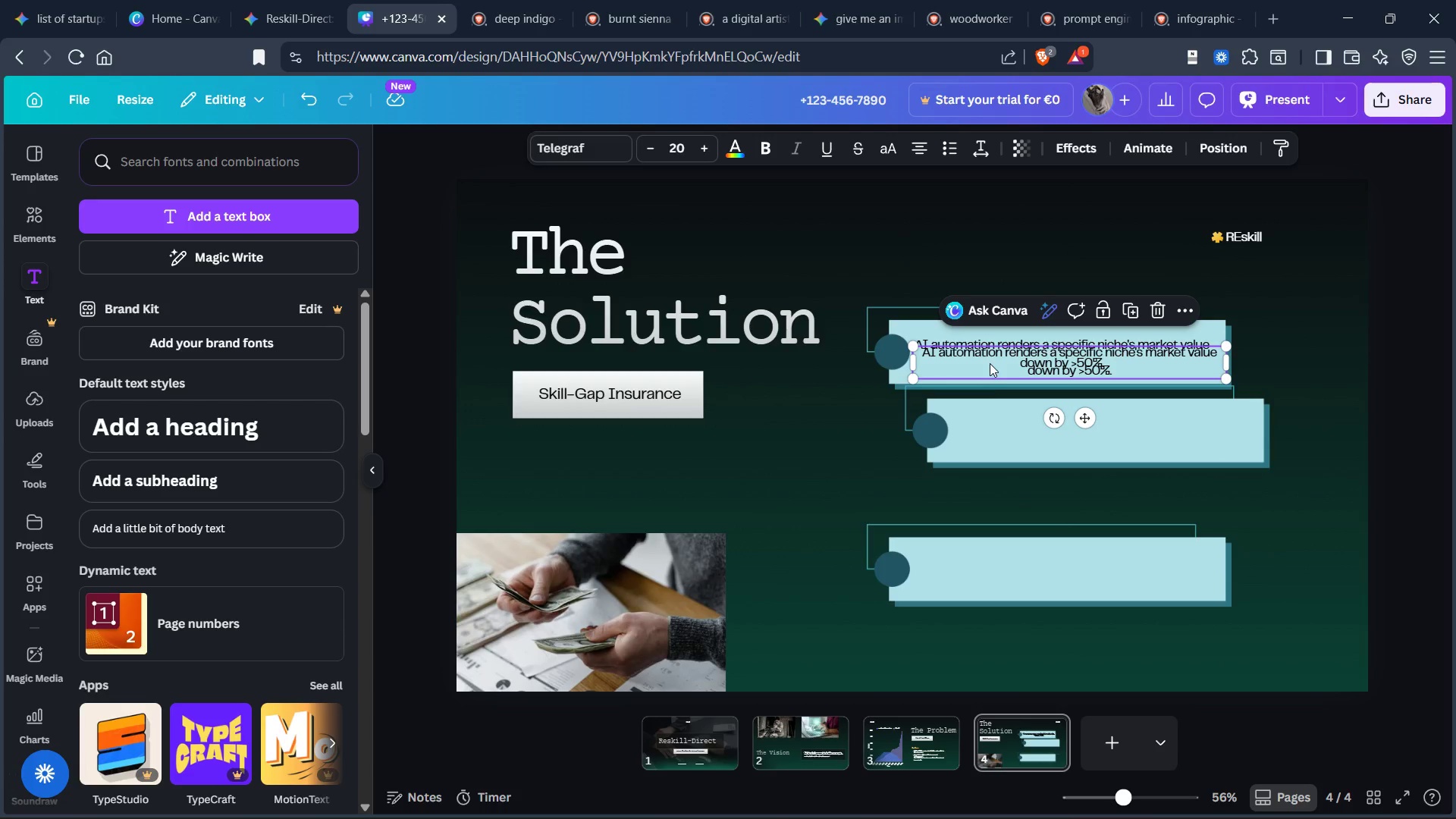 
left_click_drag(start_coordinate=[991, 366], to_coordinate=[1025, 436])
 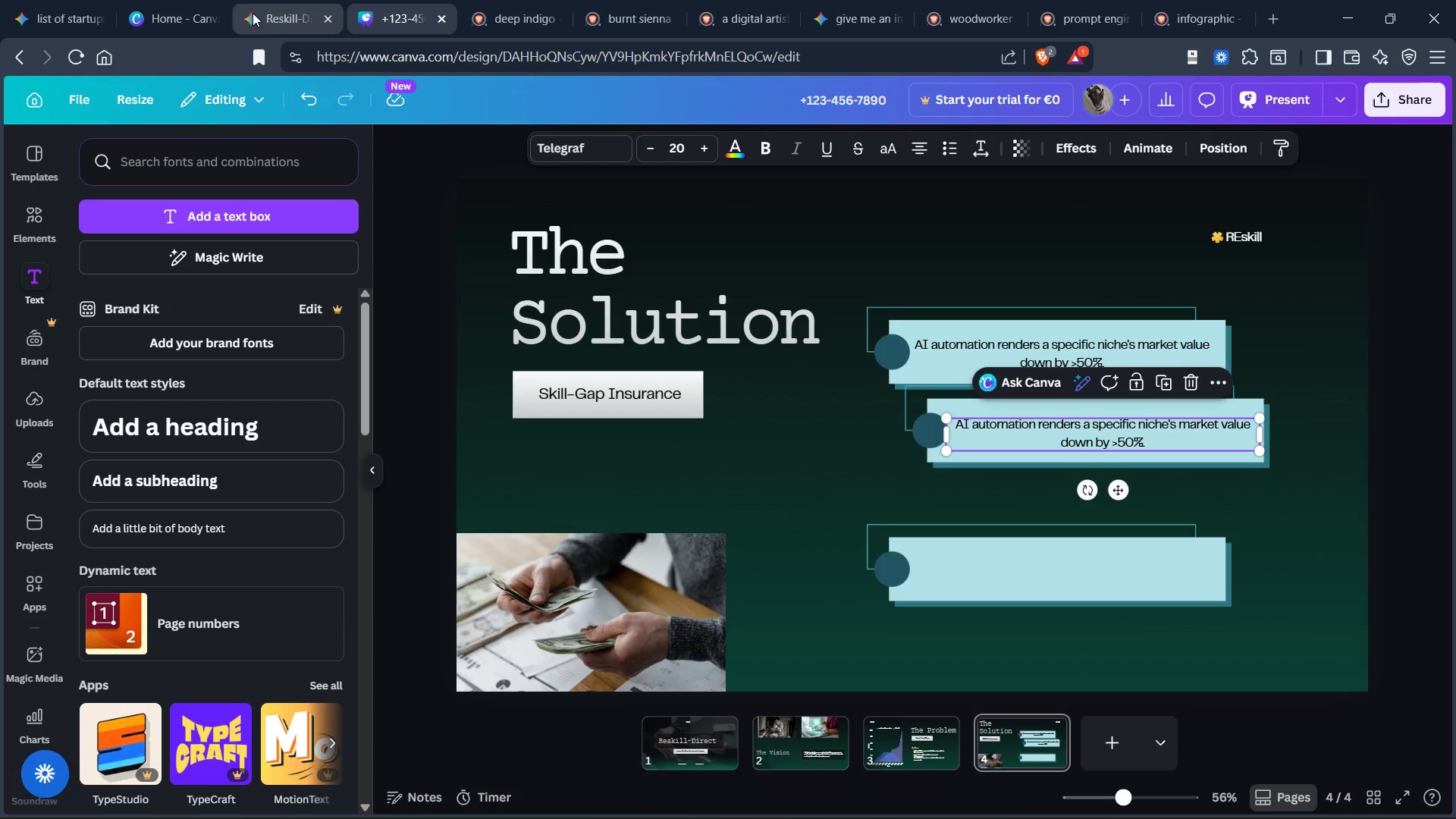 
left_click([270, 15])
 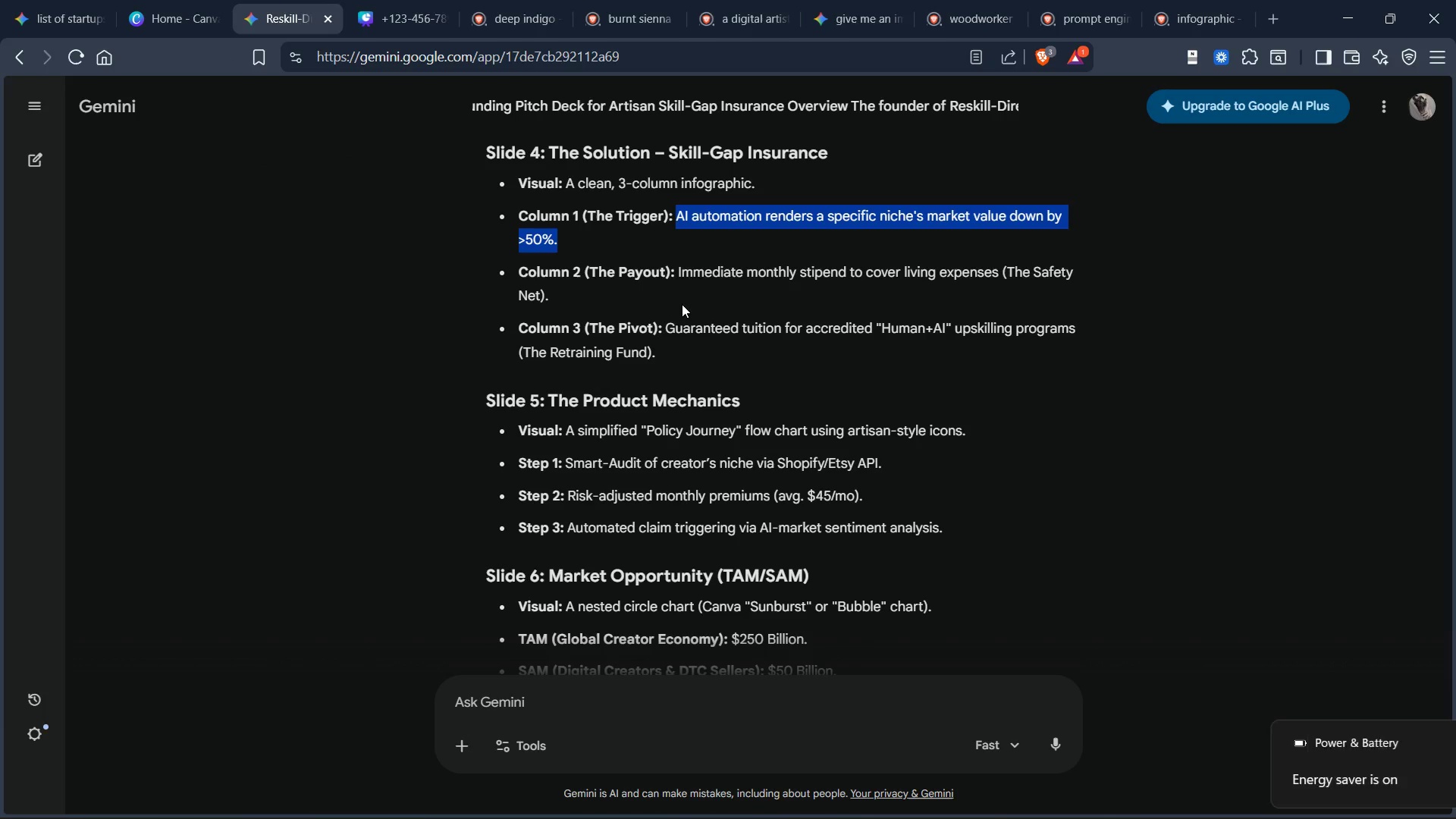 
scroll: coordinate [682, 304], scroll_direction: down, amount: 1.0
 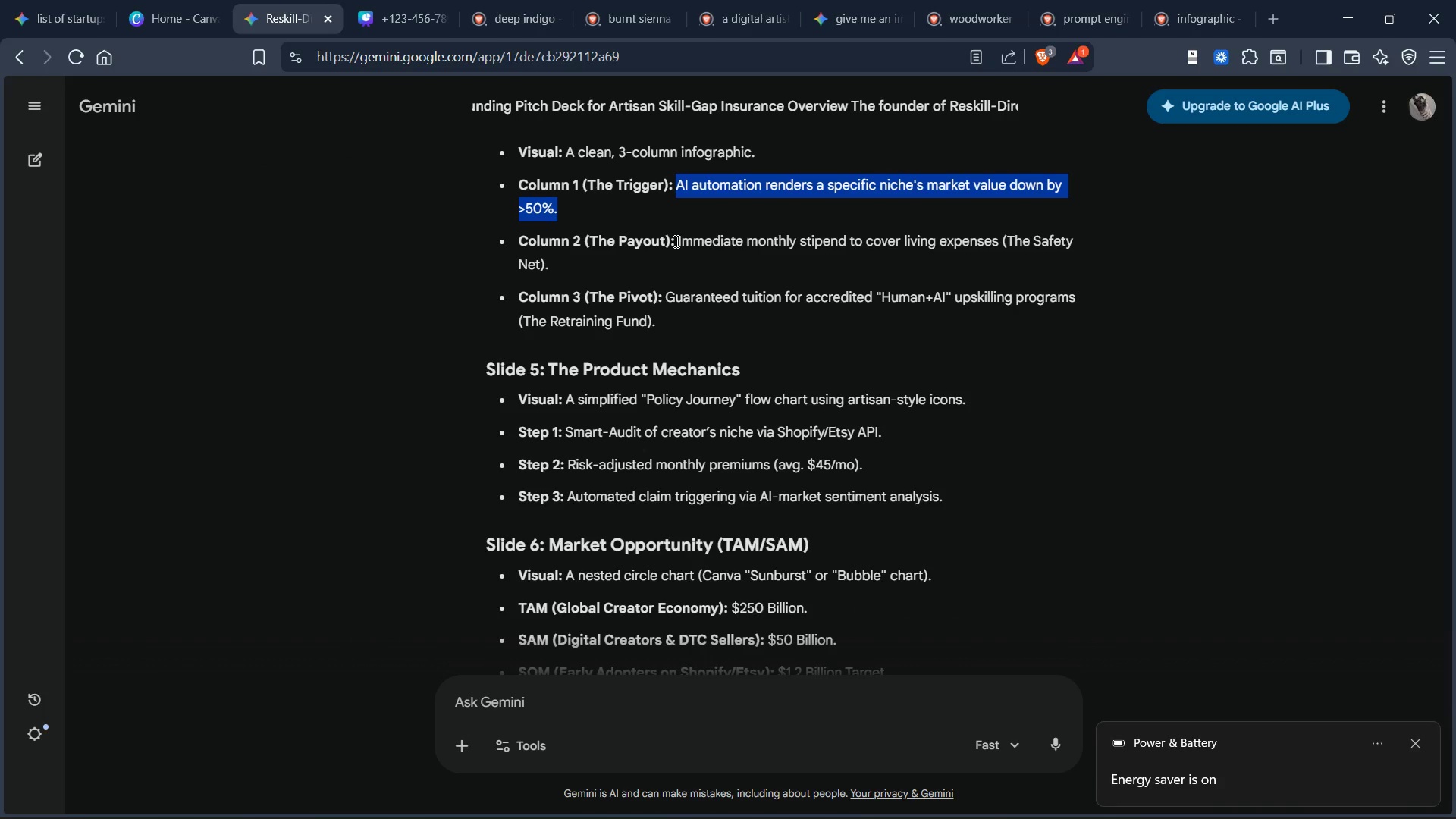 
left_click_drag(start_coordinate=[678, 241], to_coordinate=[588, 262])
 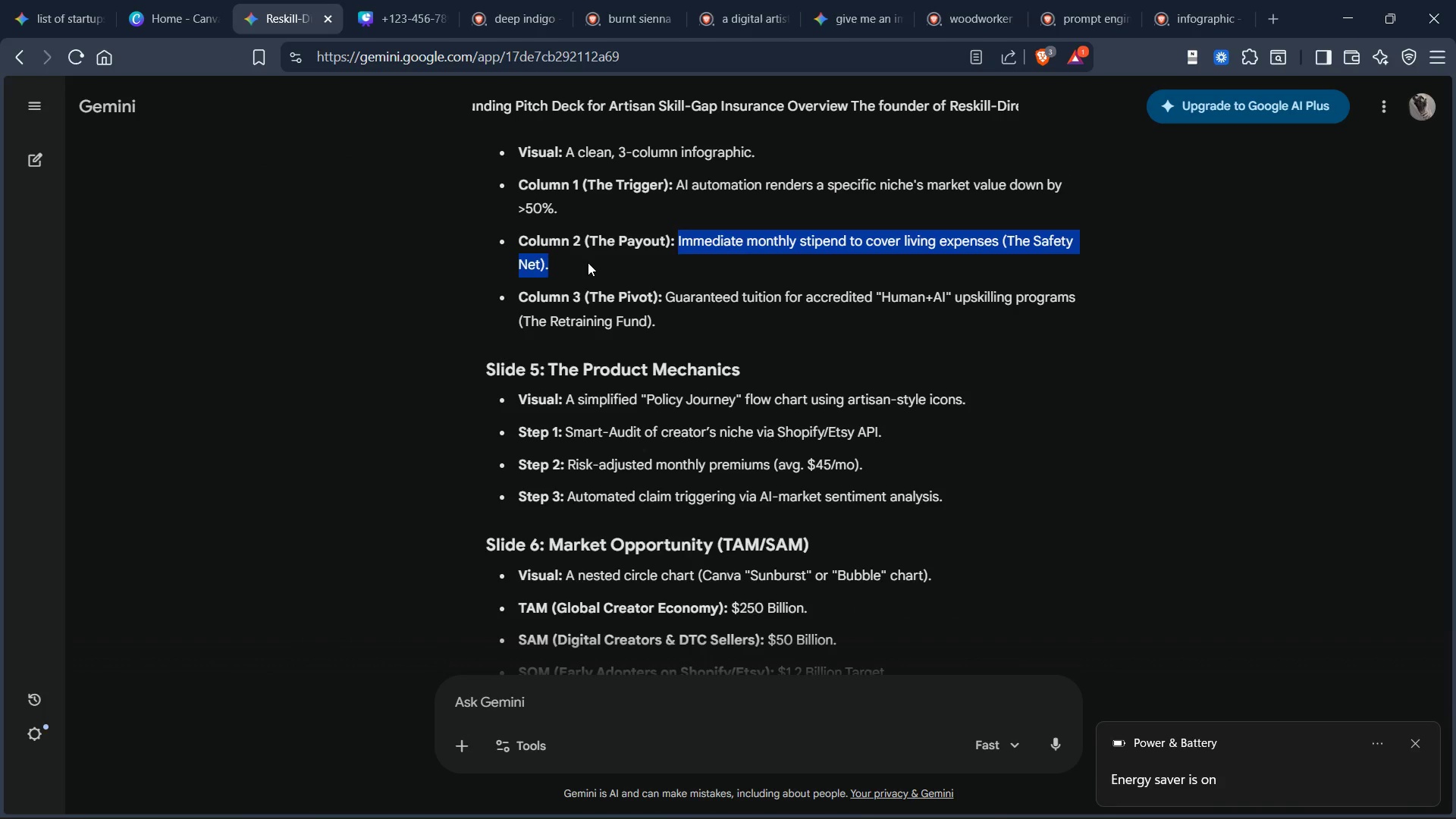 
key(Control+C)
 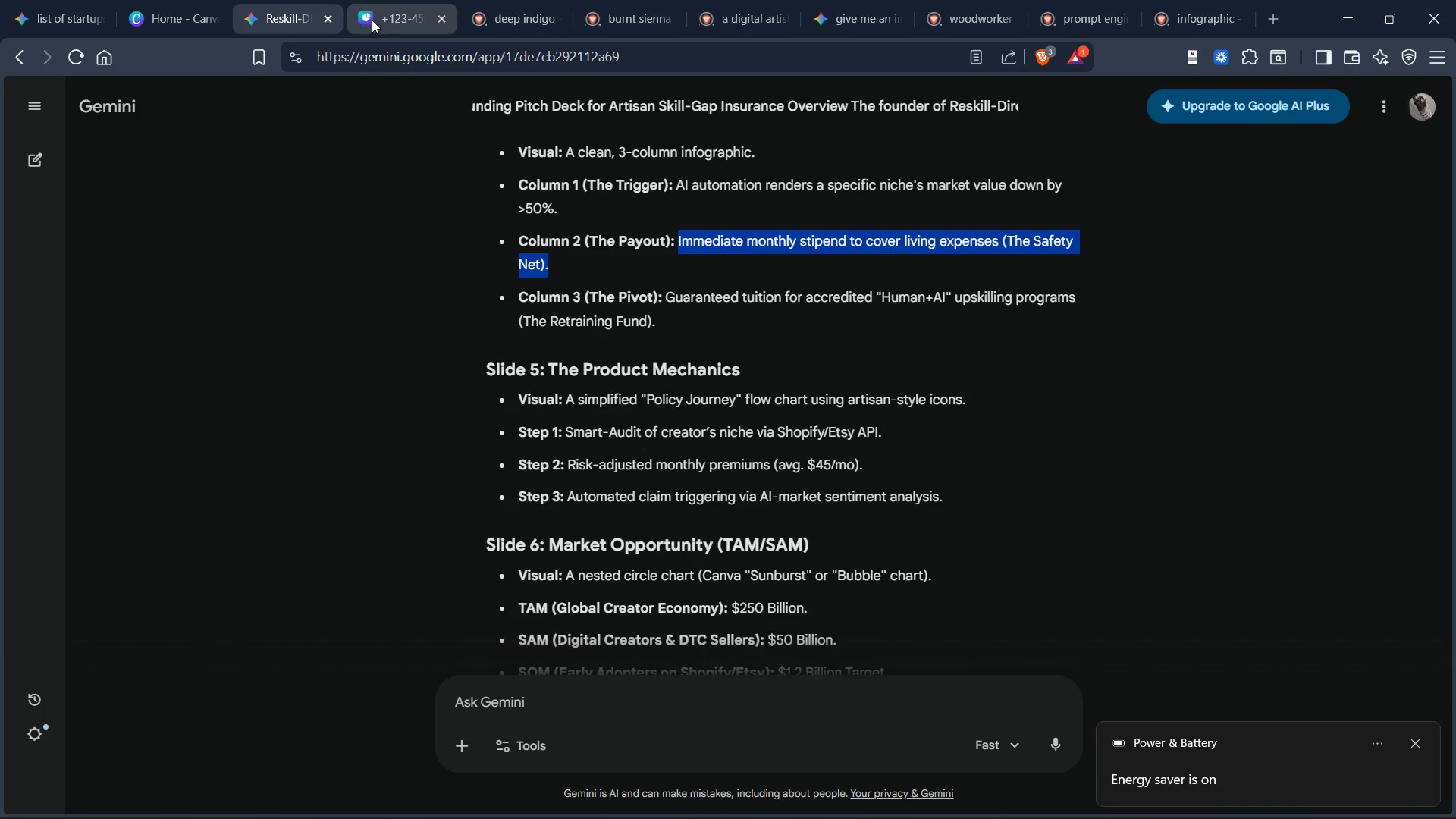 
left_click([384, 16])
 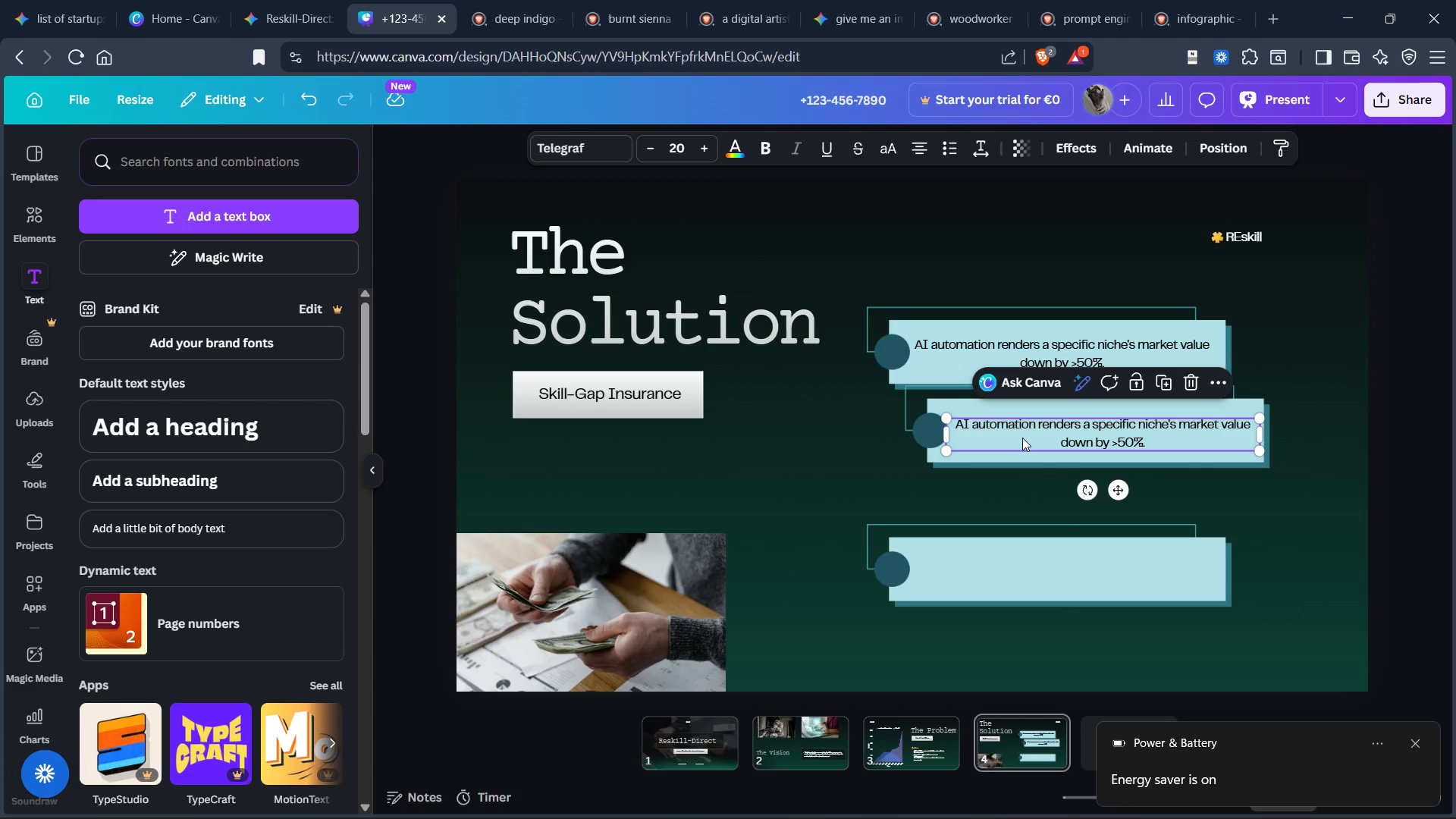 
double_click([1024, 427])
 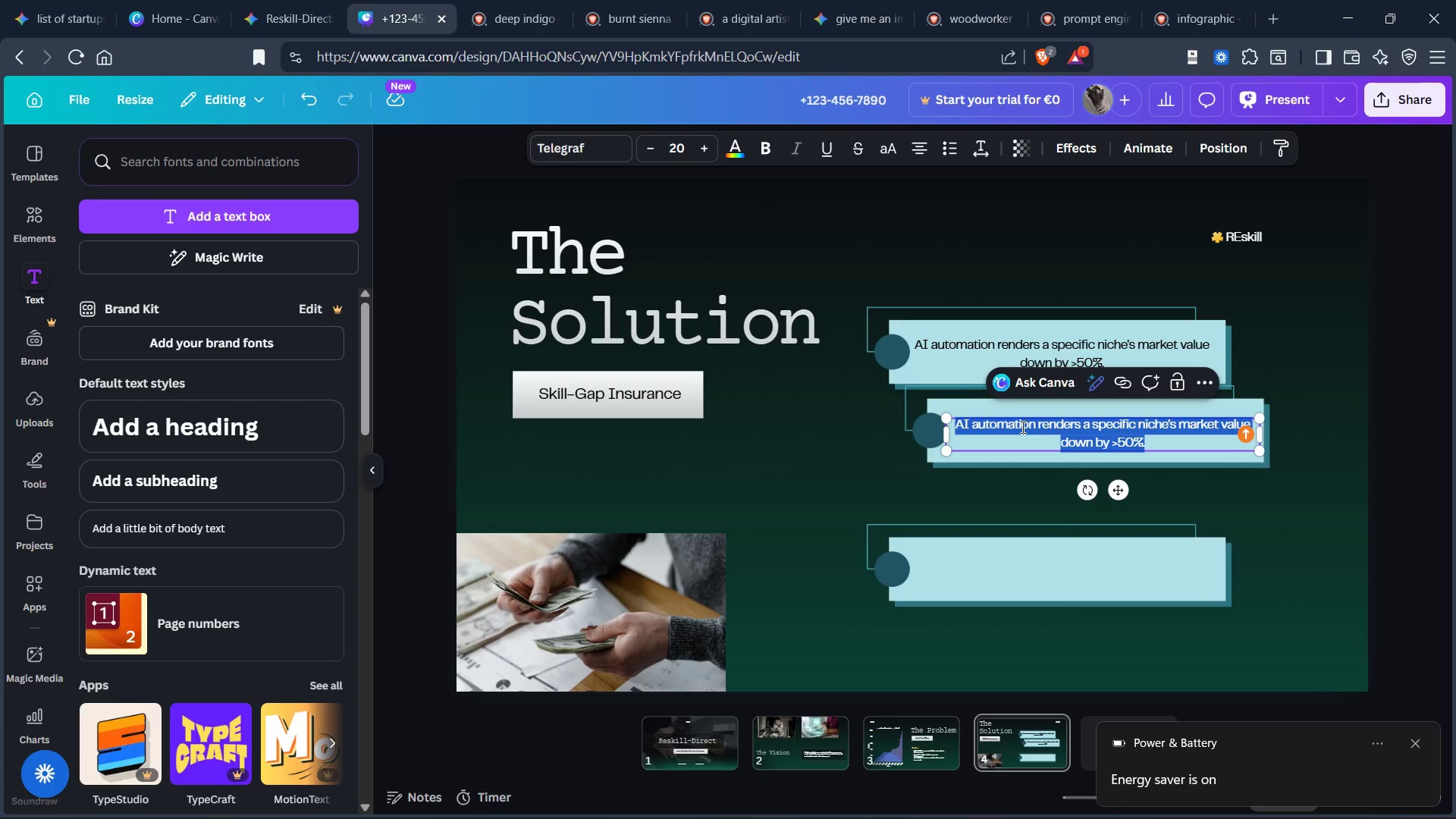 
key(Control+V)
 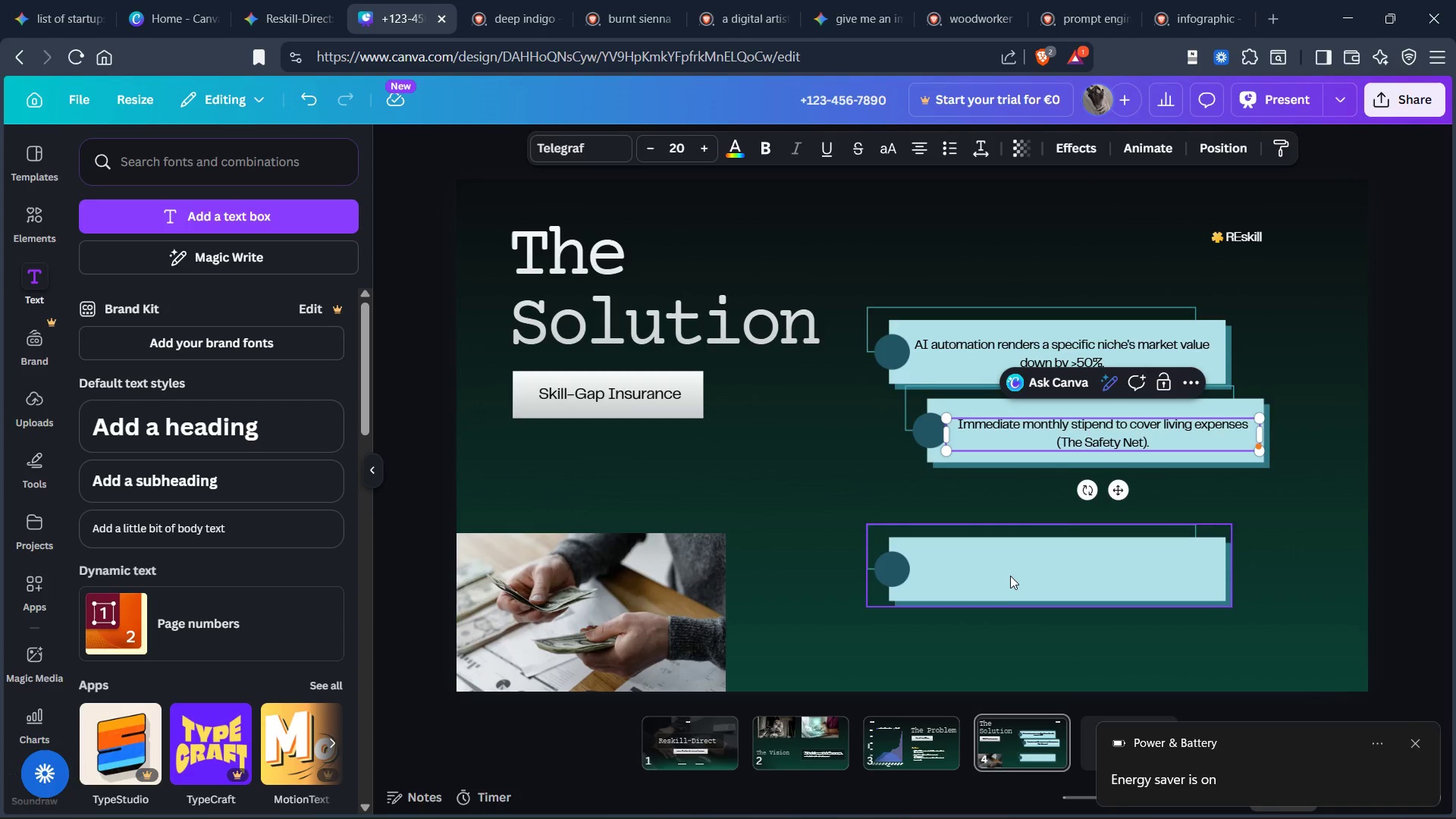 
left_click_drag(start_coordinate=[1010, 574], to_coordinate=[1093, 513])
 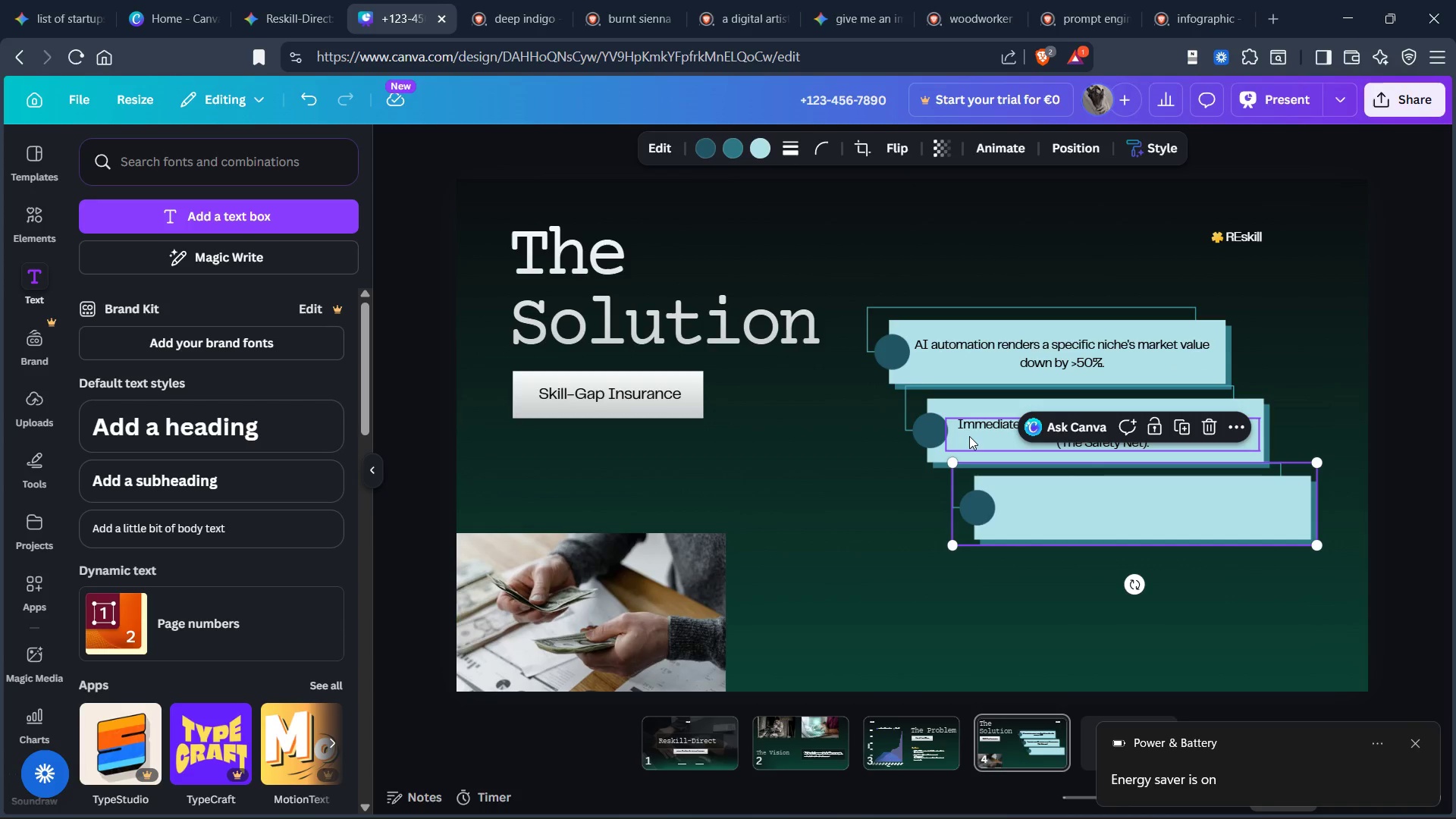 
left_click([971, 434])
 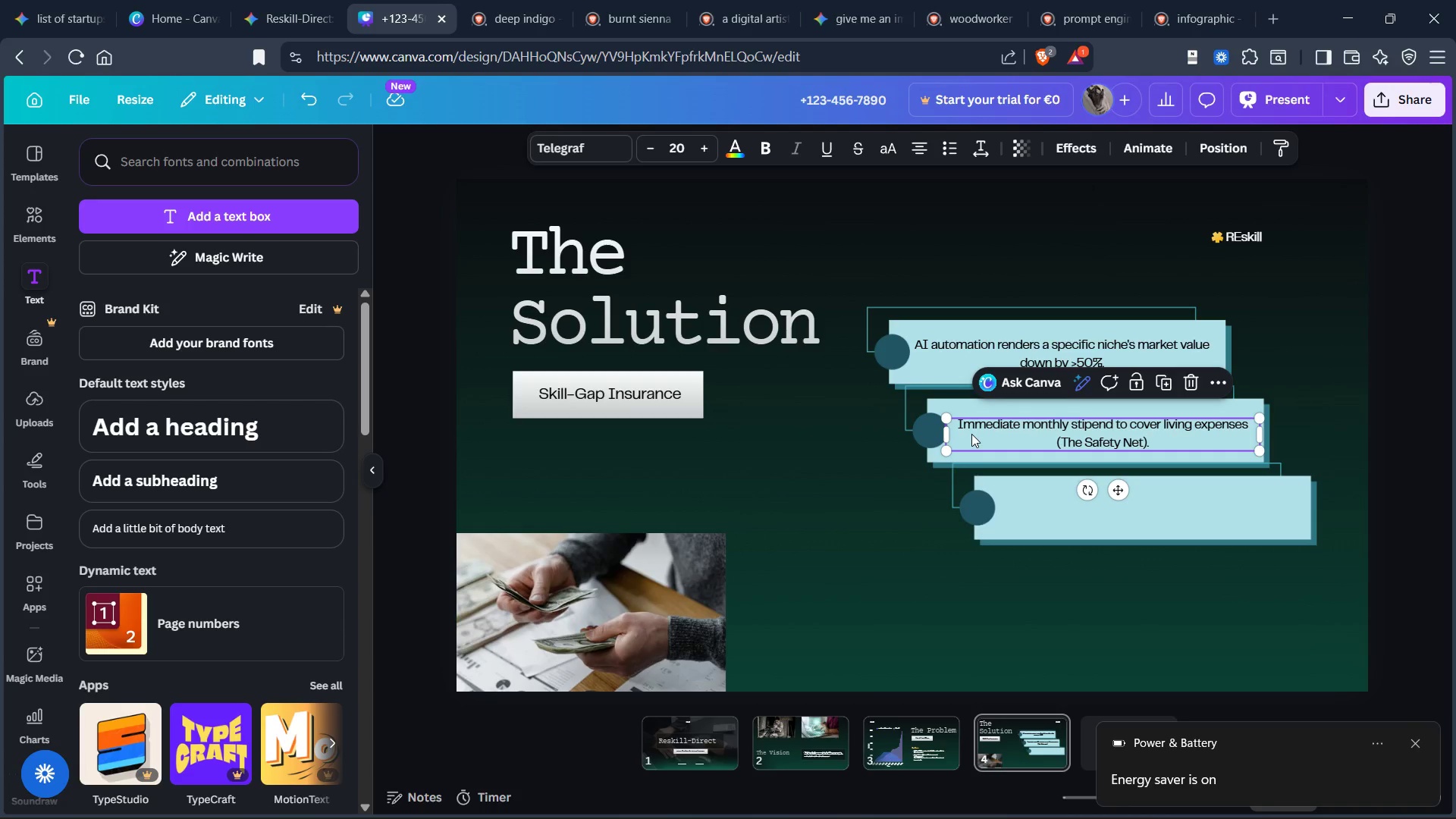 
key(Control+D)
 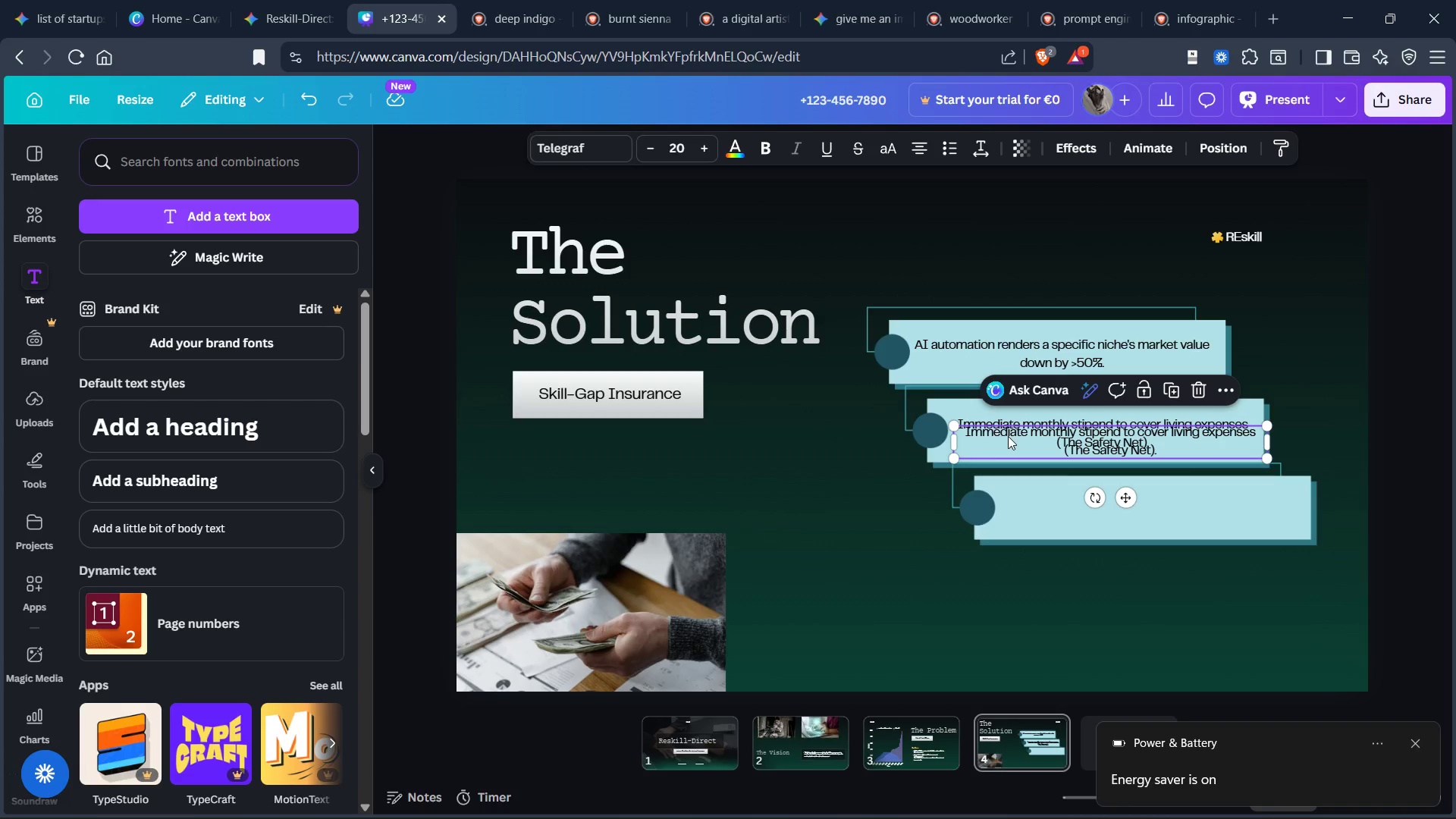 
left_click_drag(start_coordinate=[1009, 436], to_coordinate=[1048, 506])
 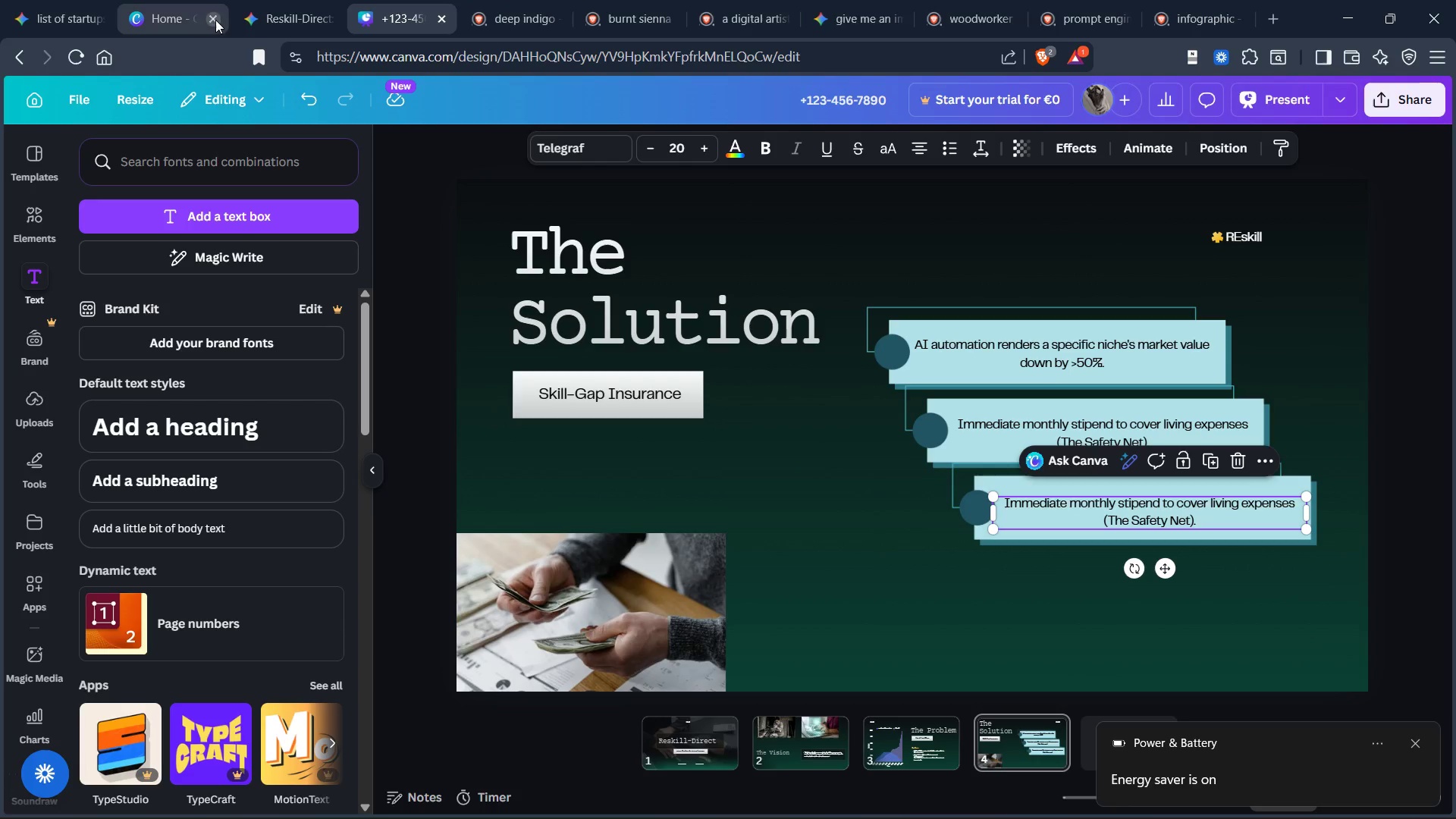 
left_click([293, 20])
 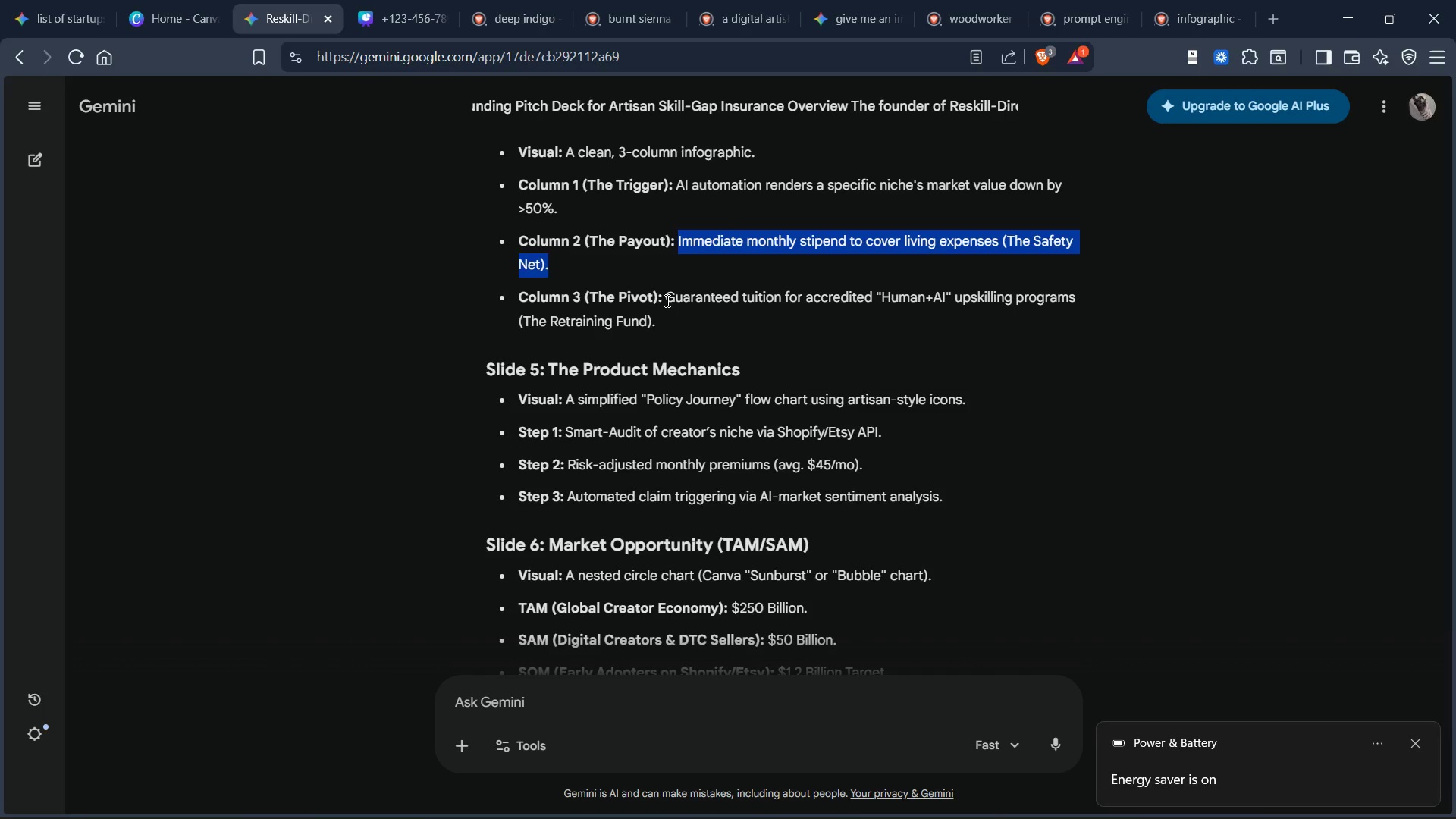 
left_click_drag(start_coordinate=[666, 300], to_coordinate=[661, 322])
 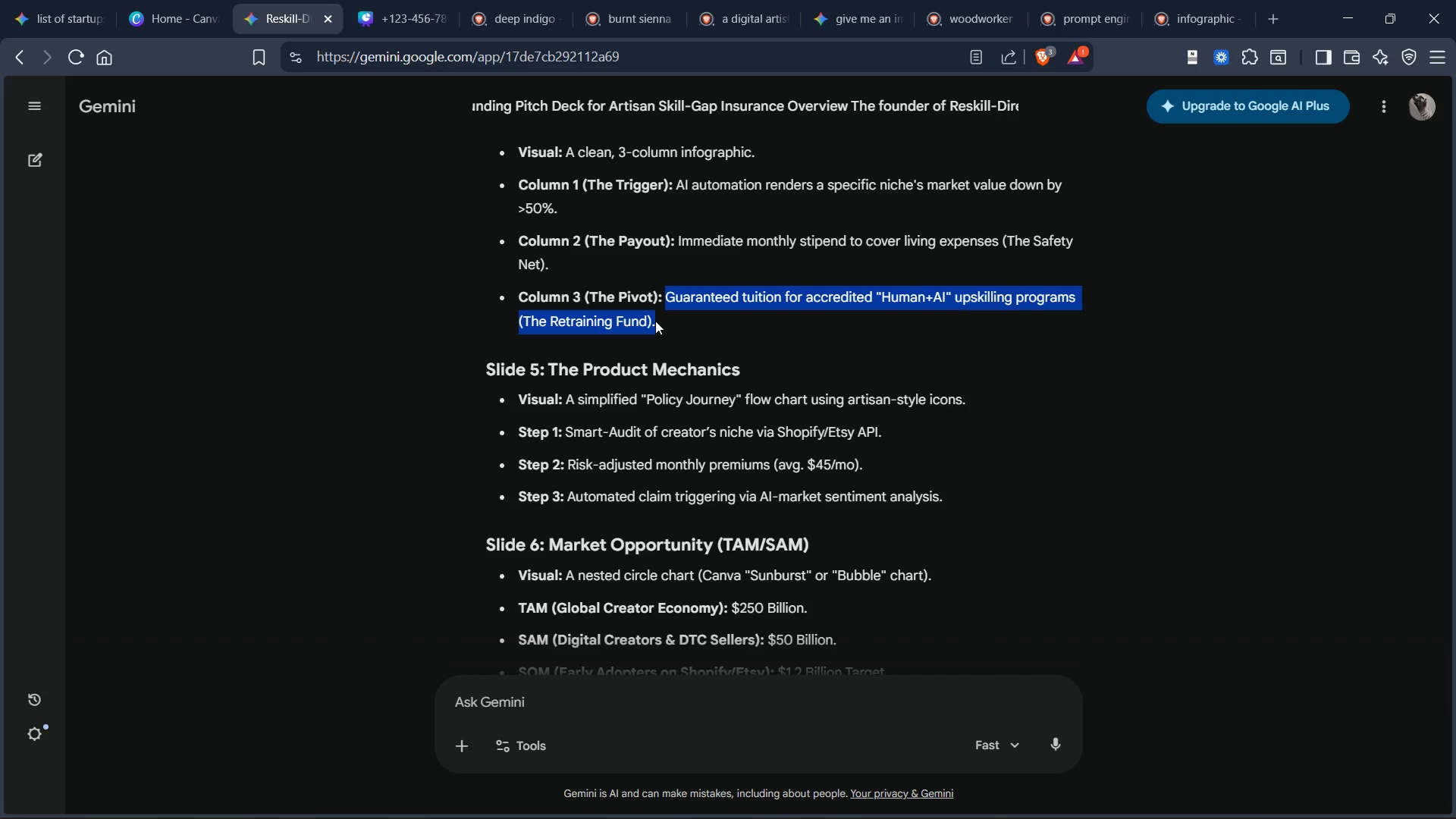 
key(Control+C)
 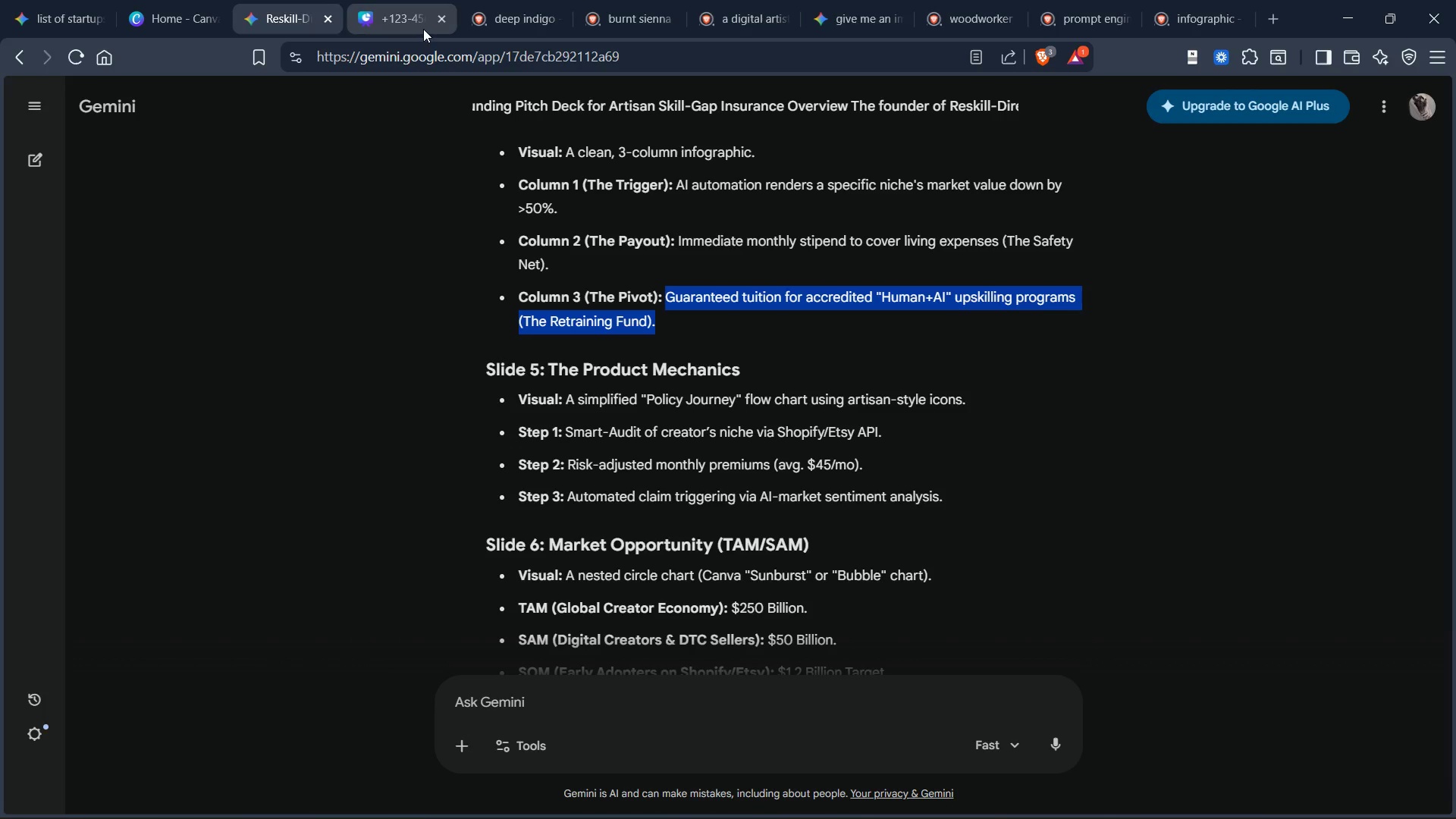 
left_click([406, 29])
 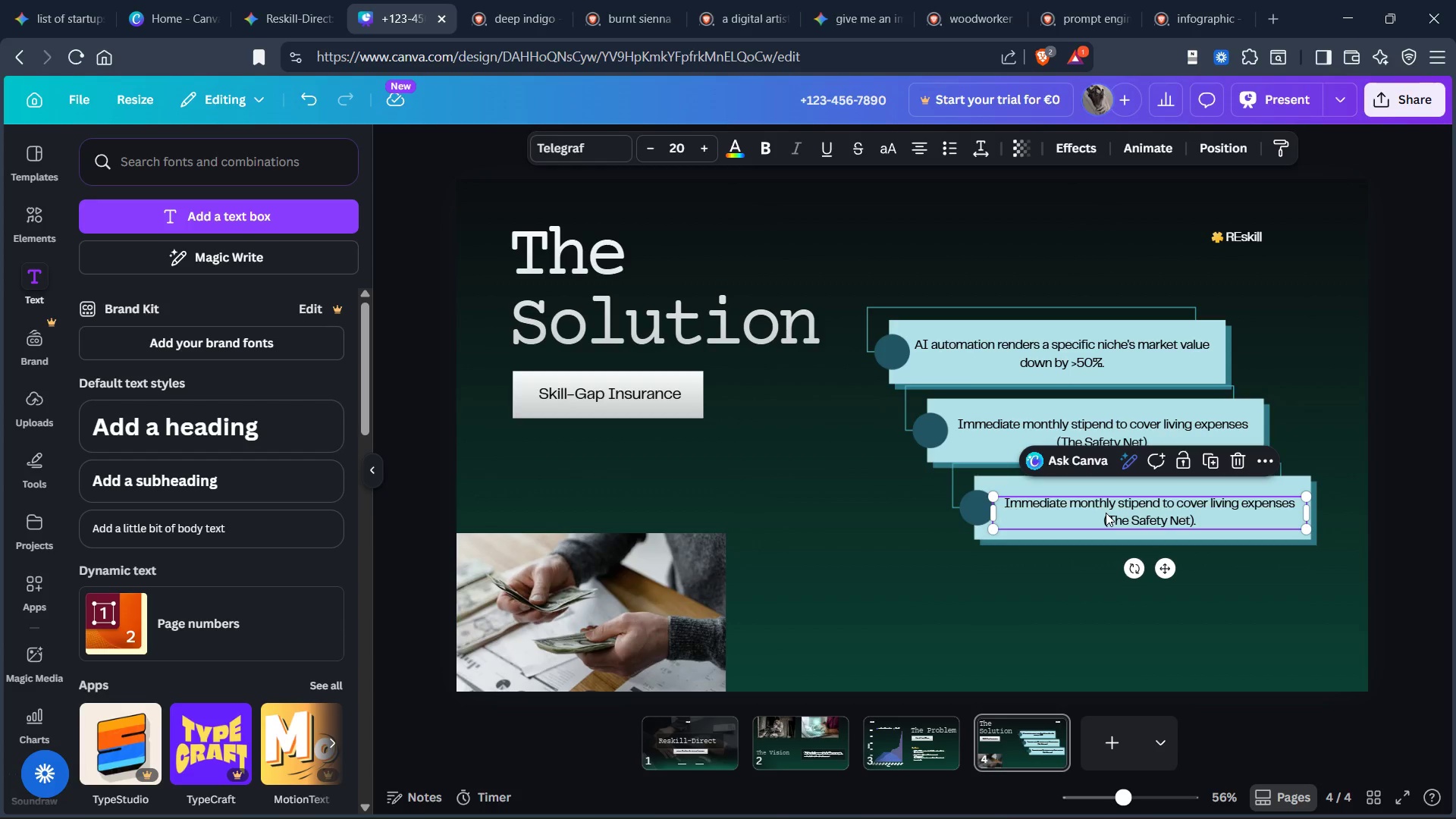 
double_click([1106, 510])
 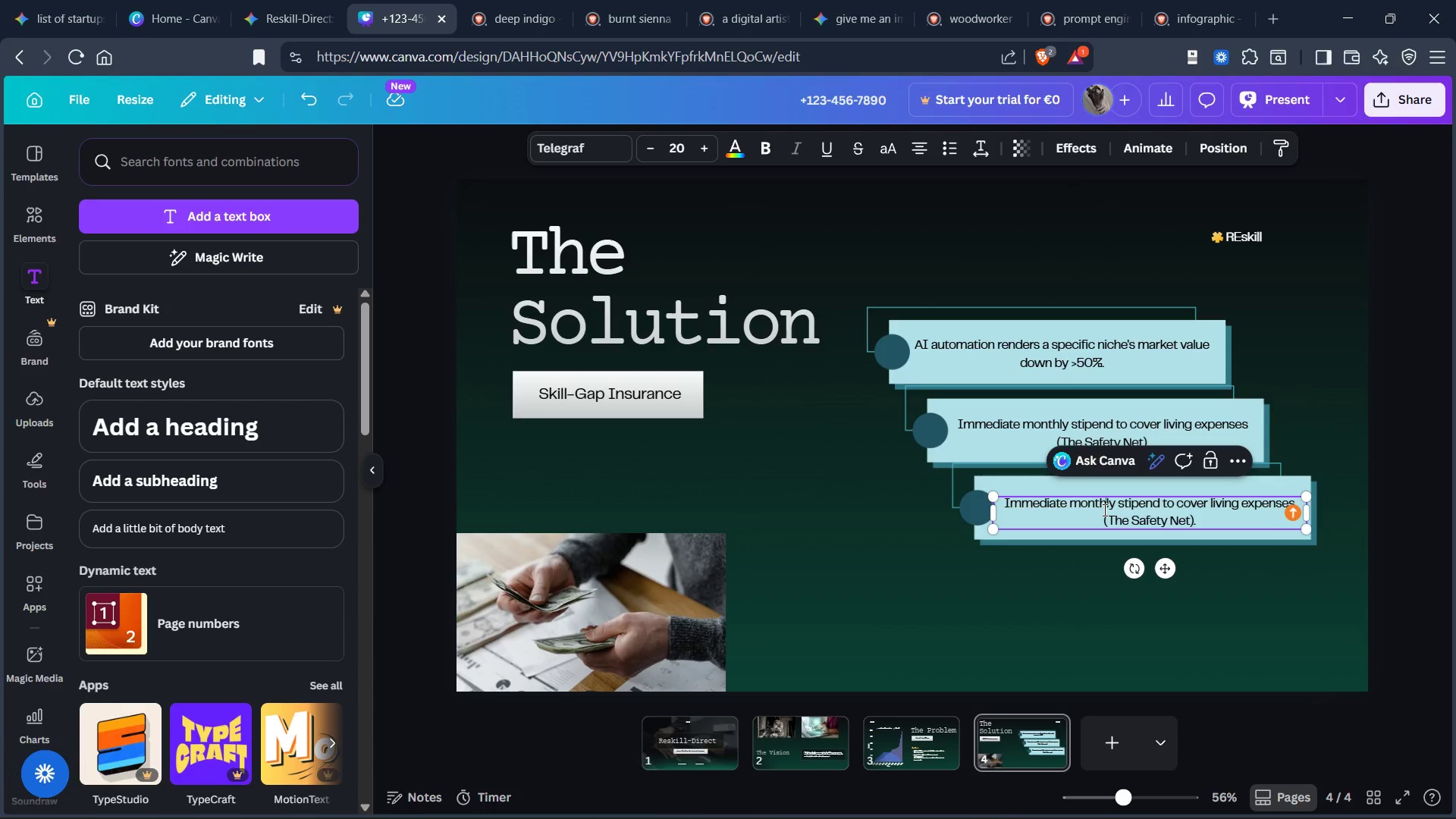 
left_click([1103, 510])
 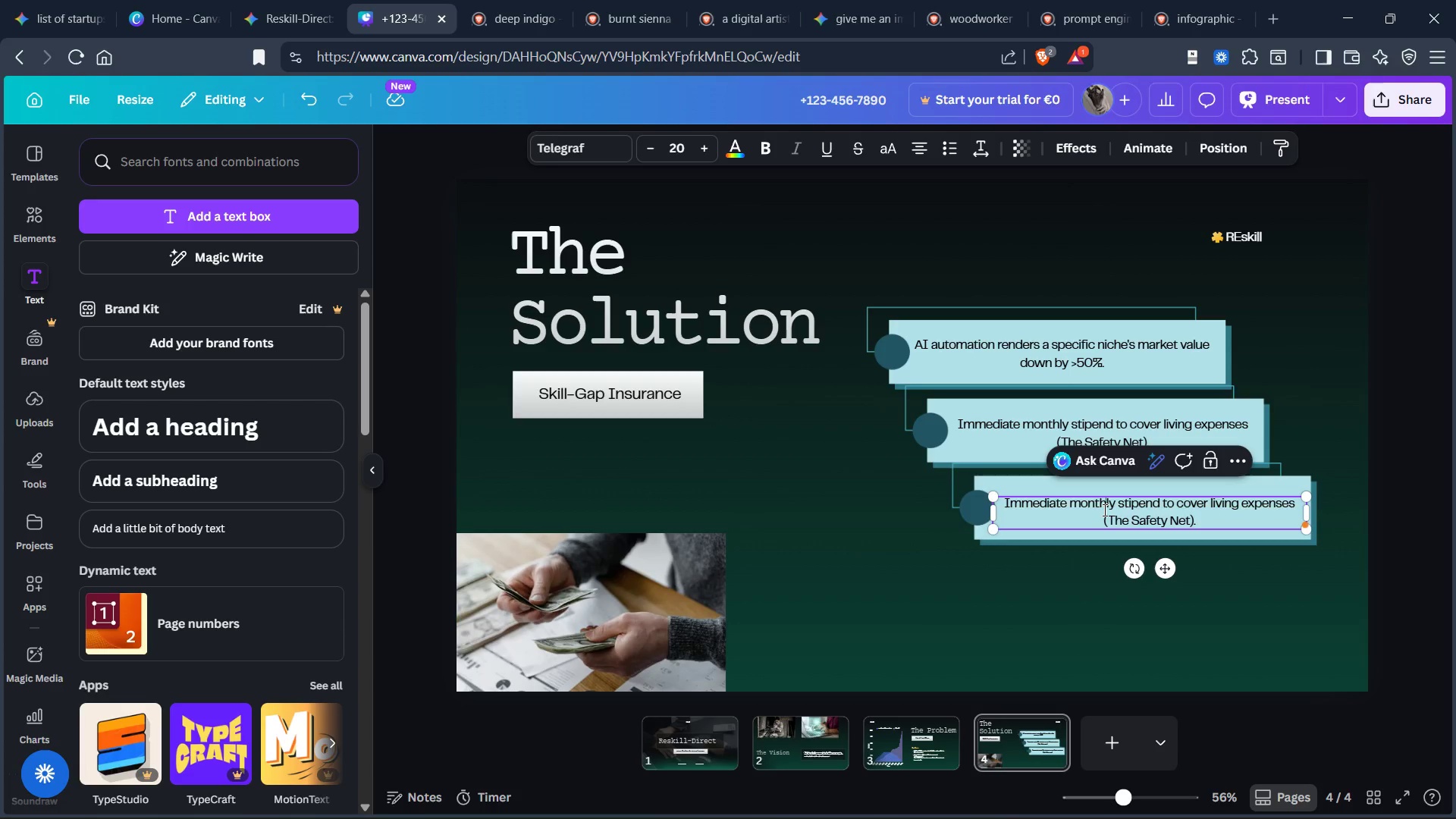 
key(Control+S)
 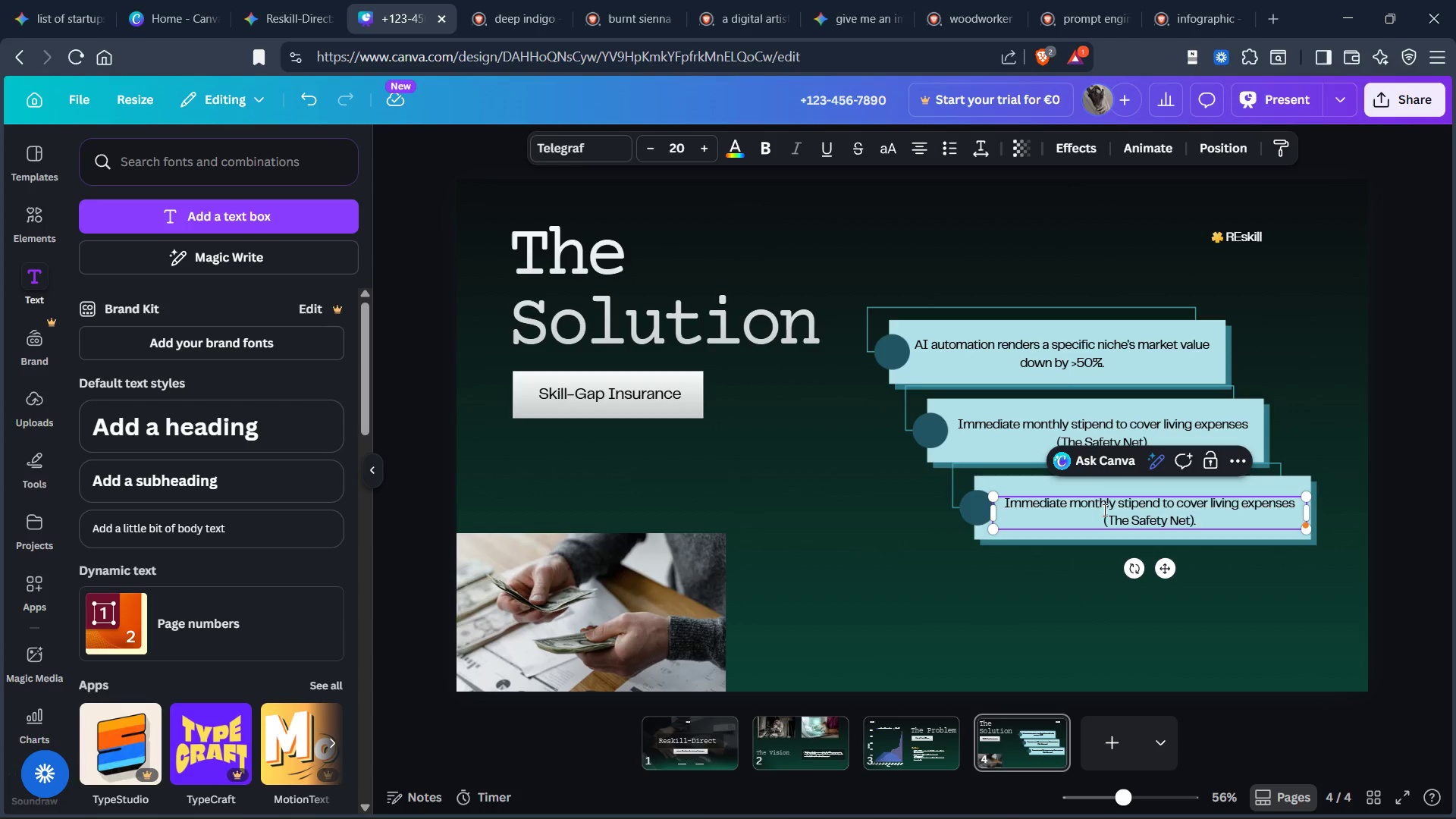 
key(Control+A)
 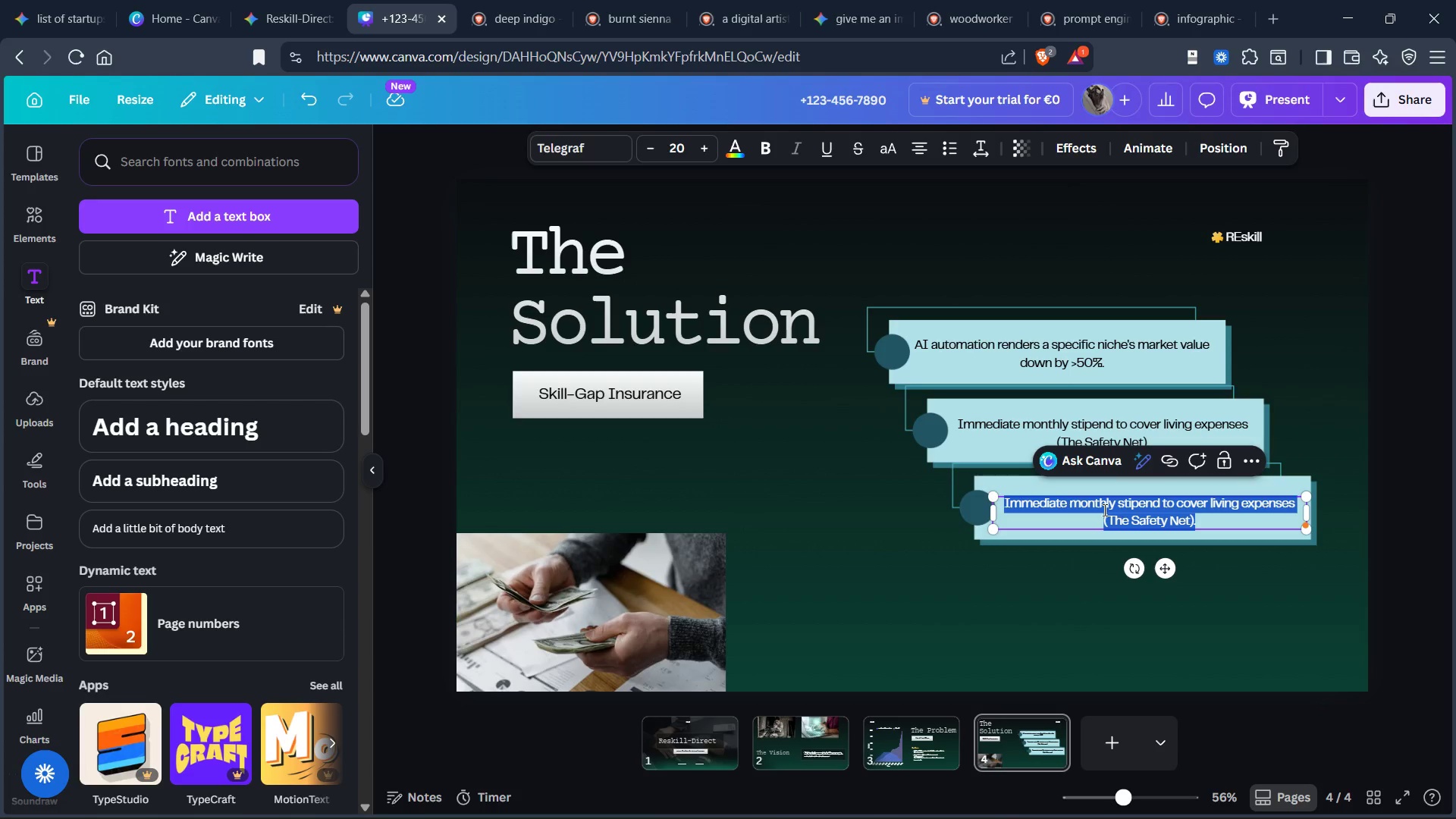 
key(Control+V)
 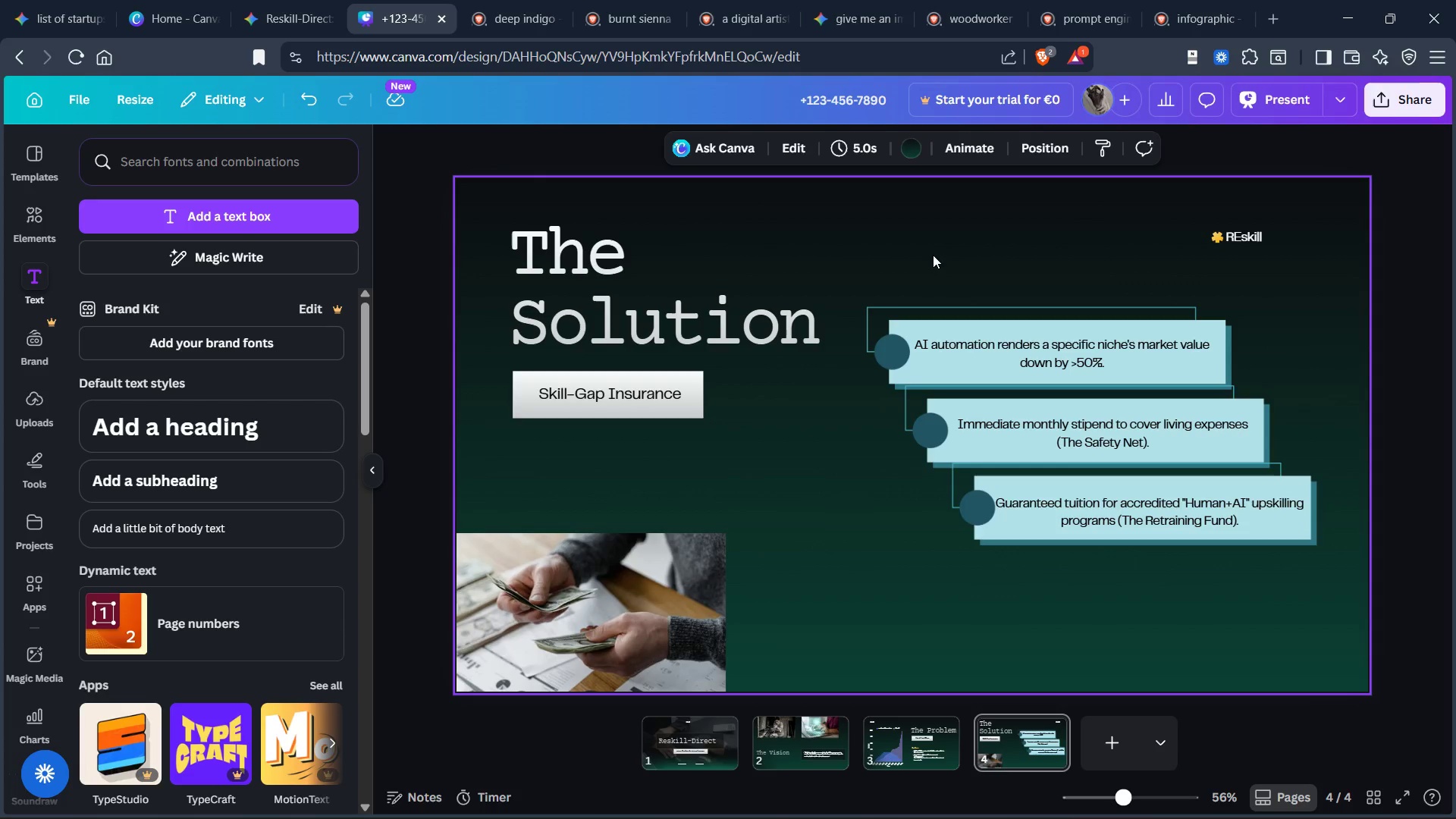 
left_click_drag(start_coordinate=[954, 268], to_coordinate=[1149, 579])
 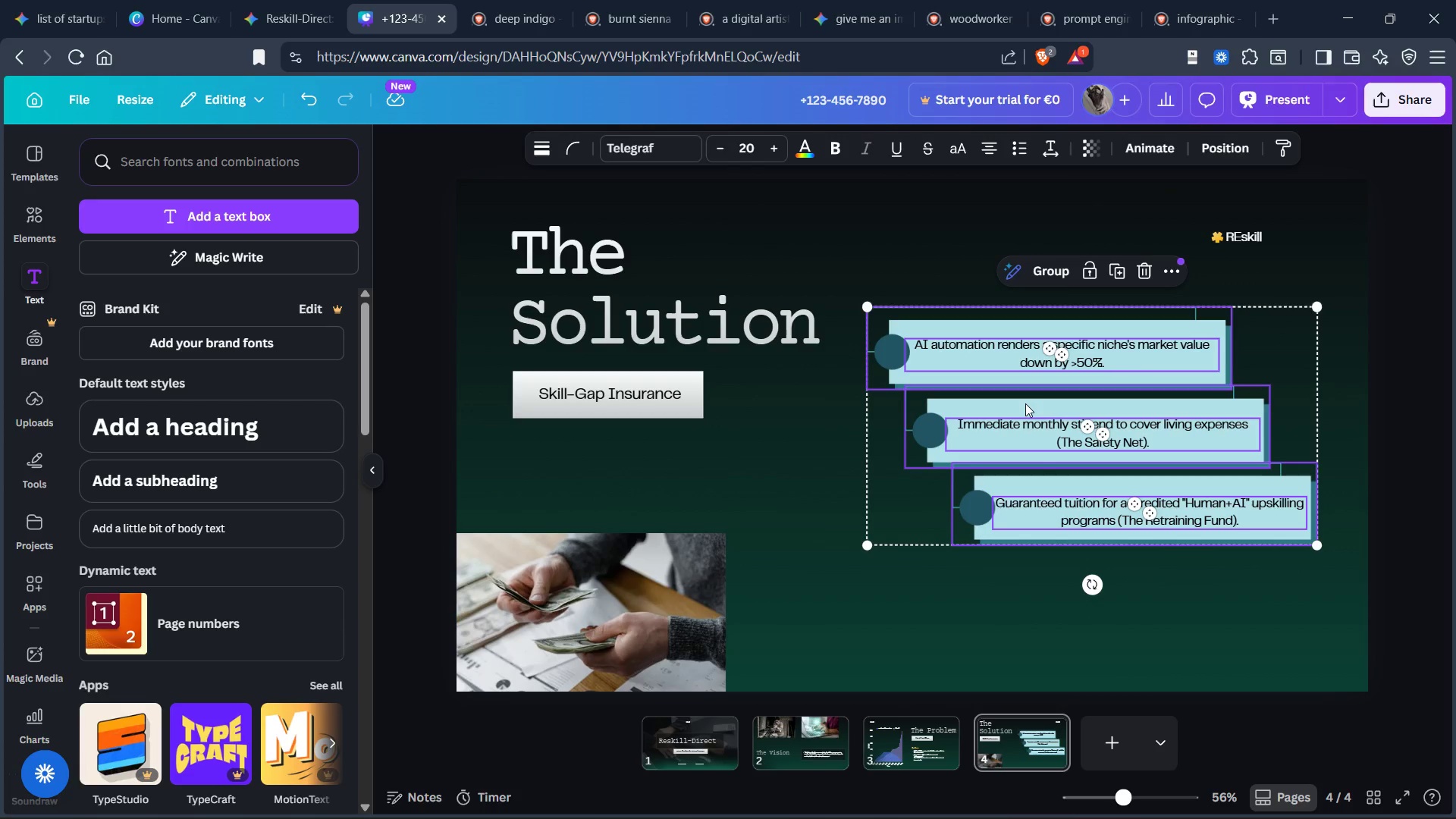 
left_click_drag(start_coordinate=[1025, 401], to_coordinate=[1002, 462])
 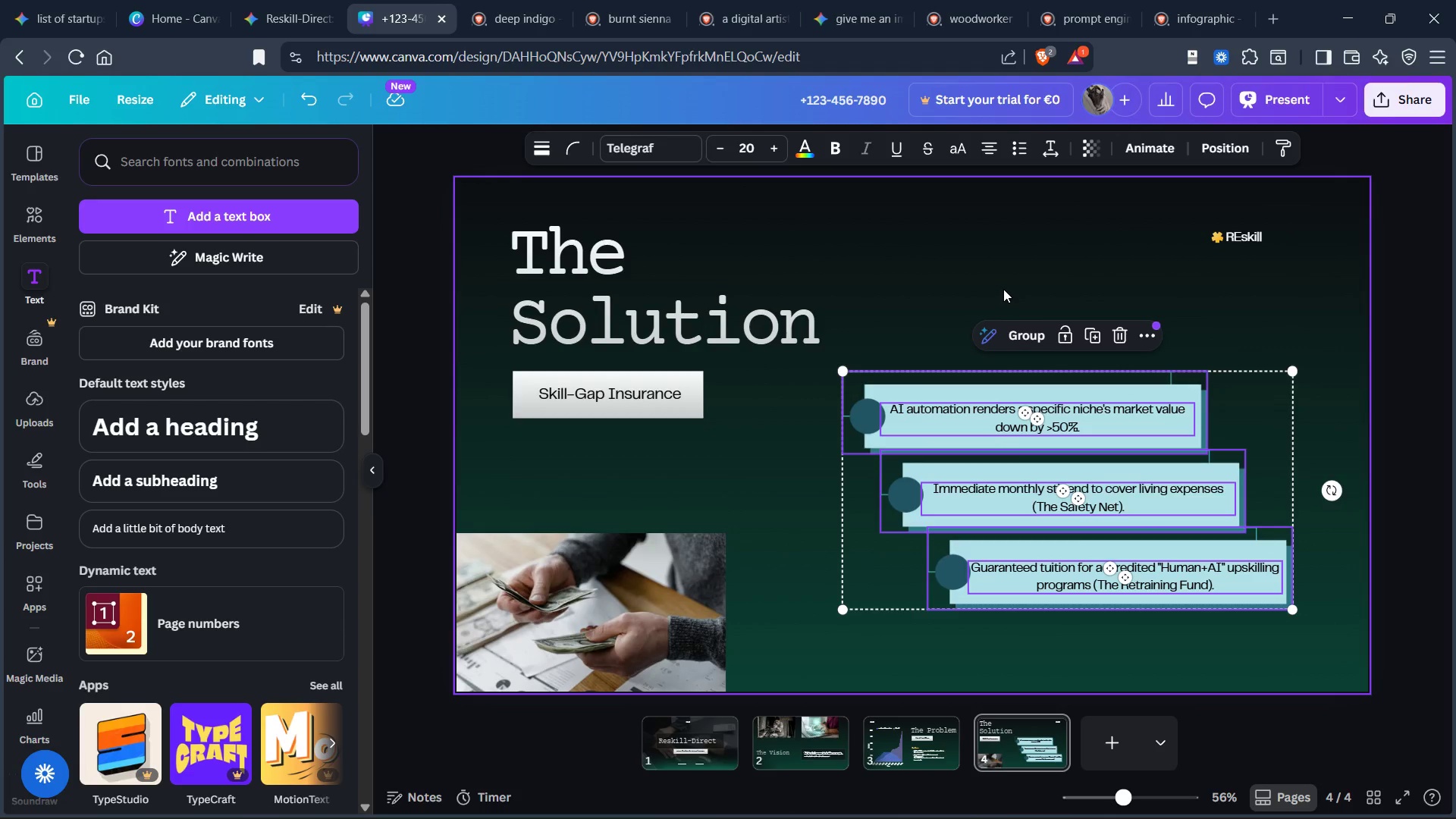 
left_click([1003, 288])
 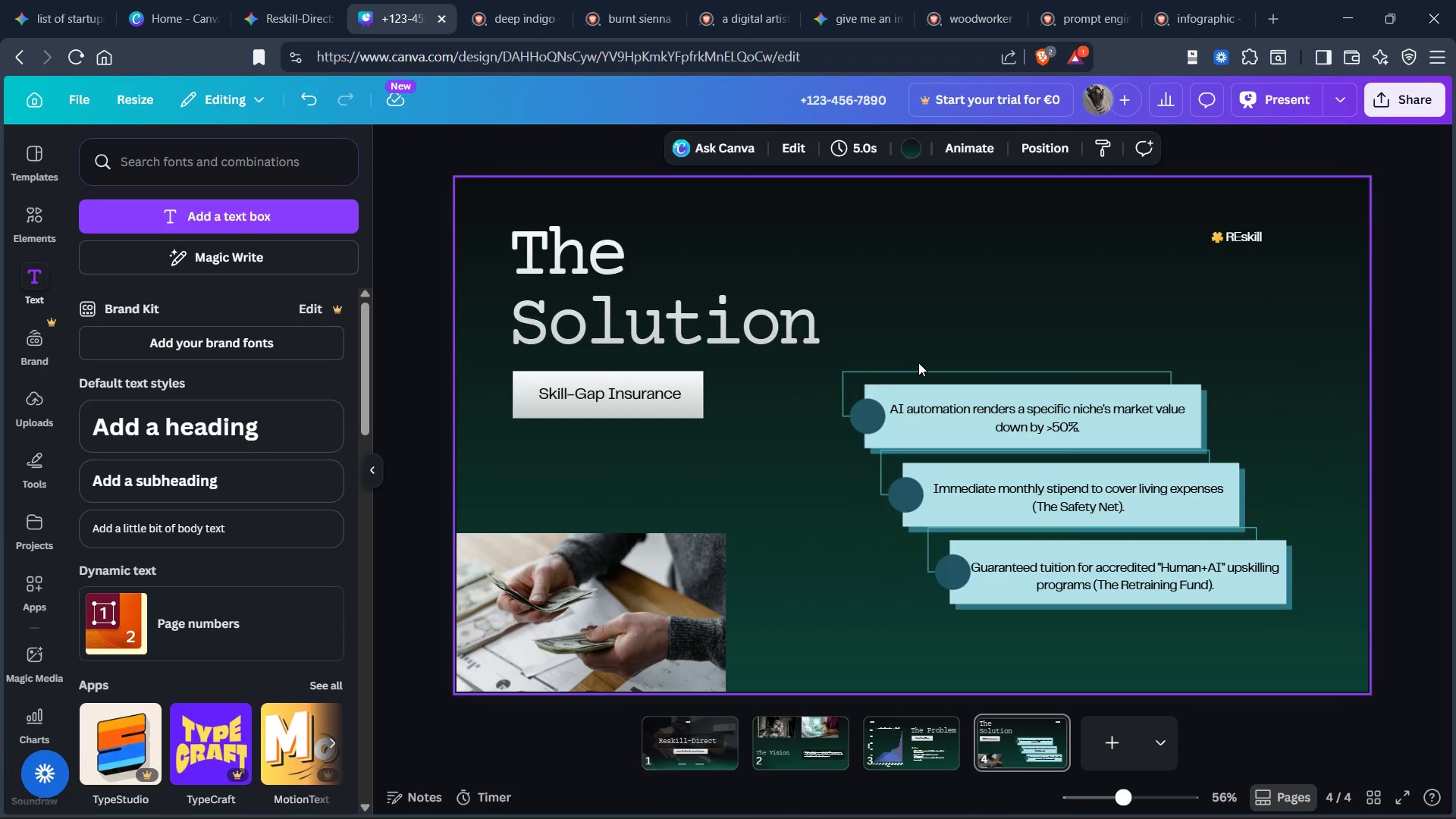 
left_click_drag(start_coordinate=[941, 345], to_coordinate=[1122, 651])
 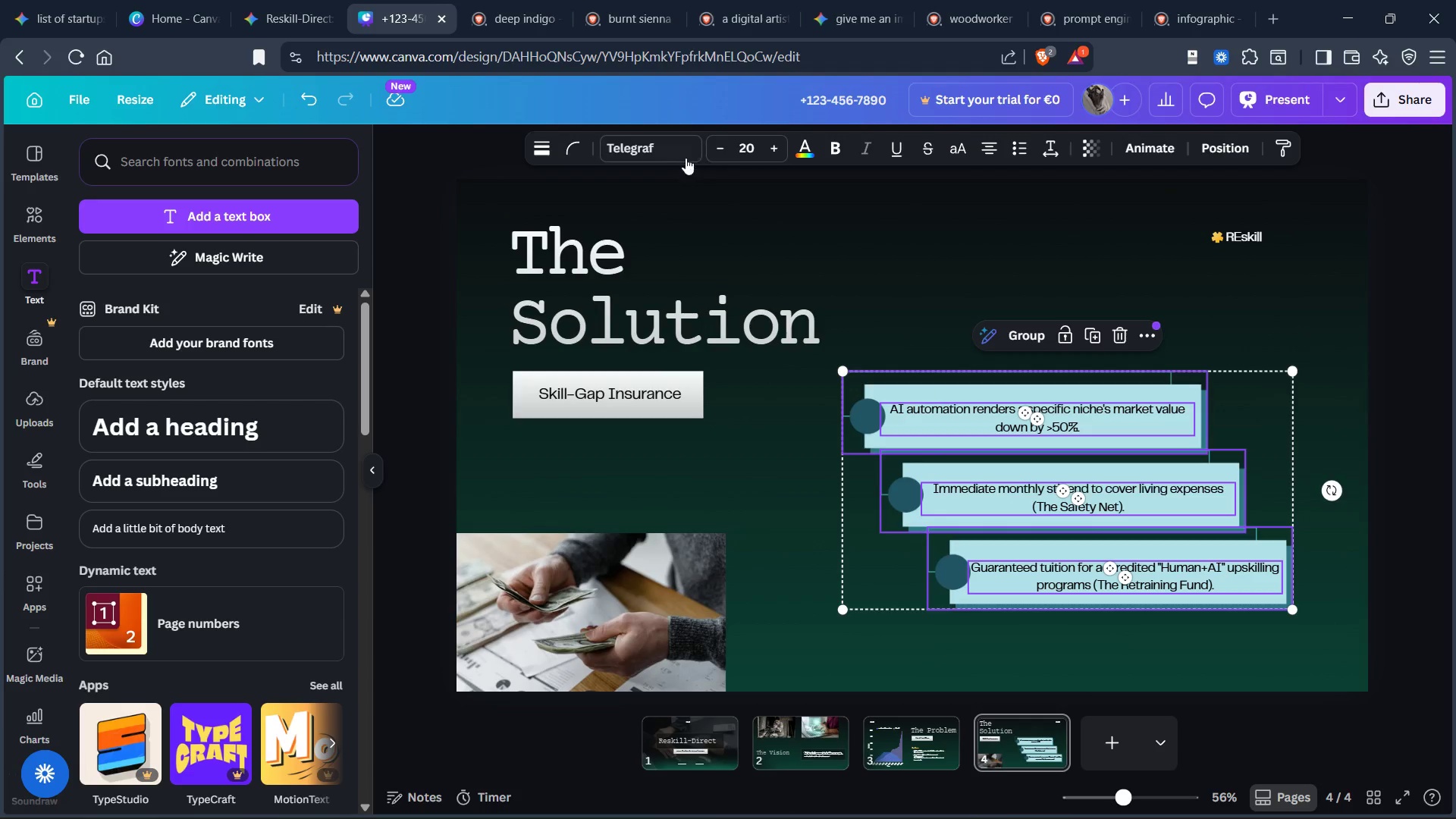 
left_click([635, 141])
 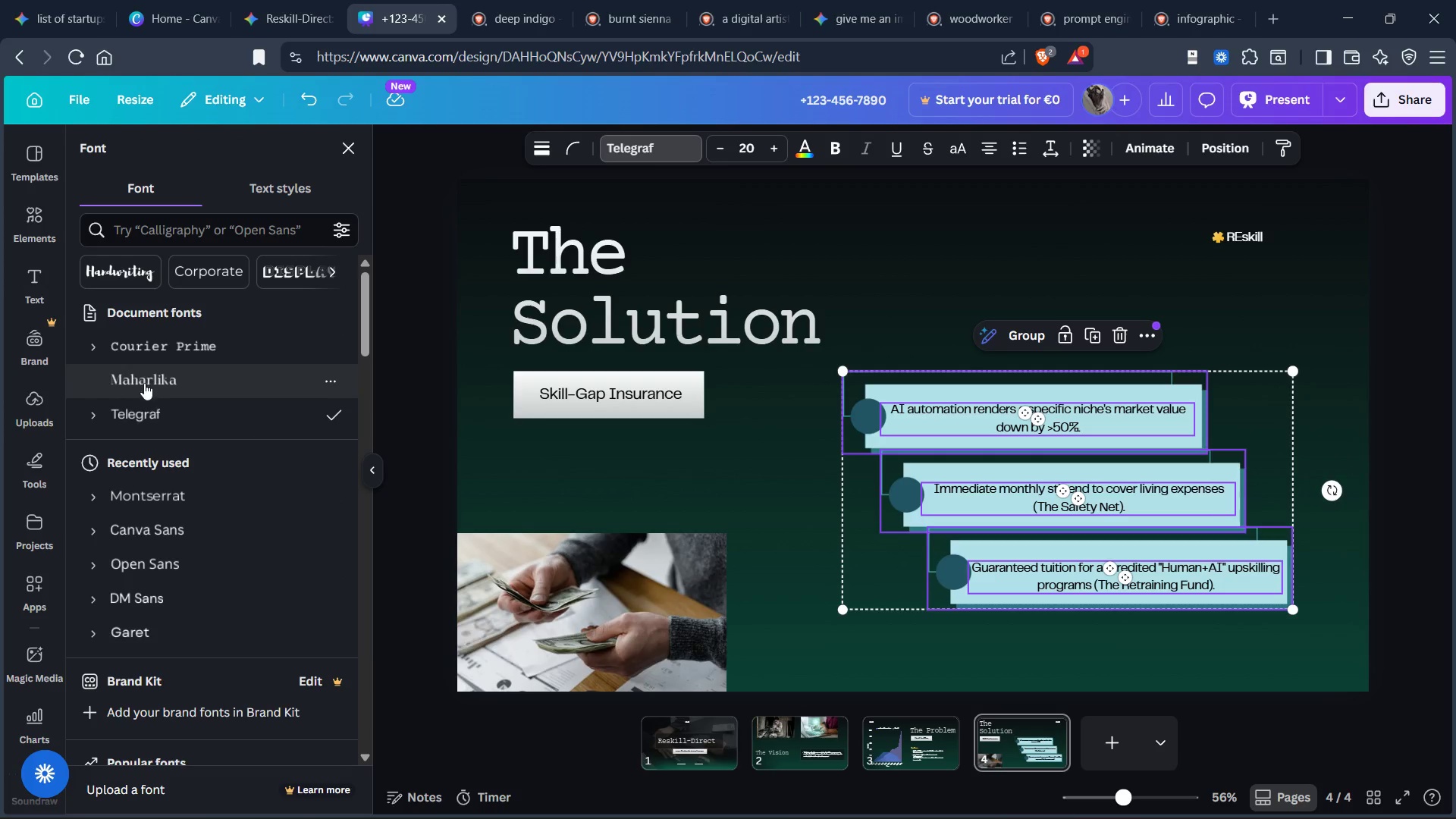 
left_click([150, 366])
 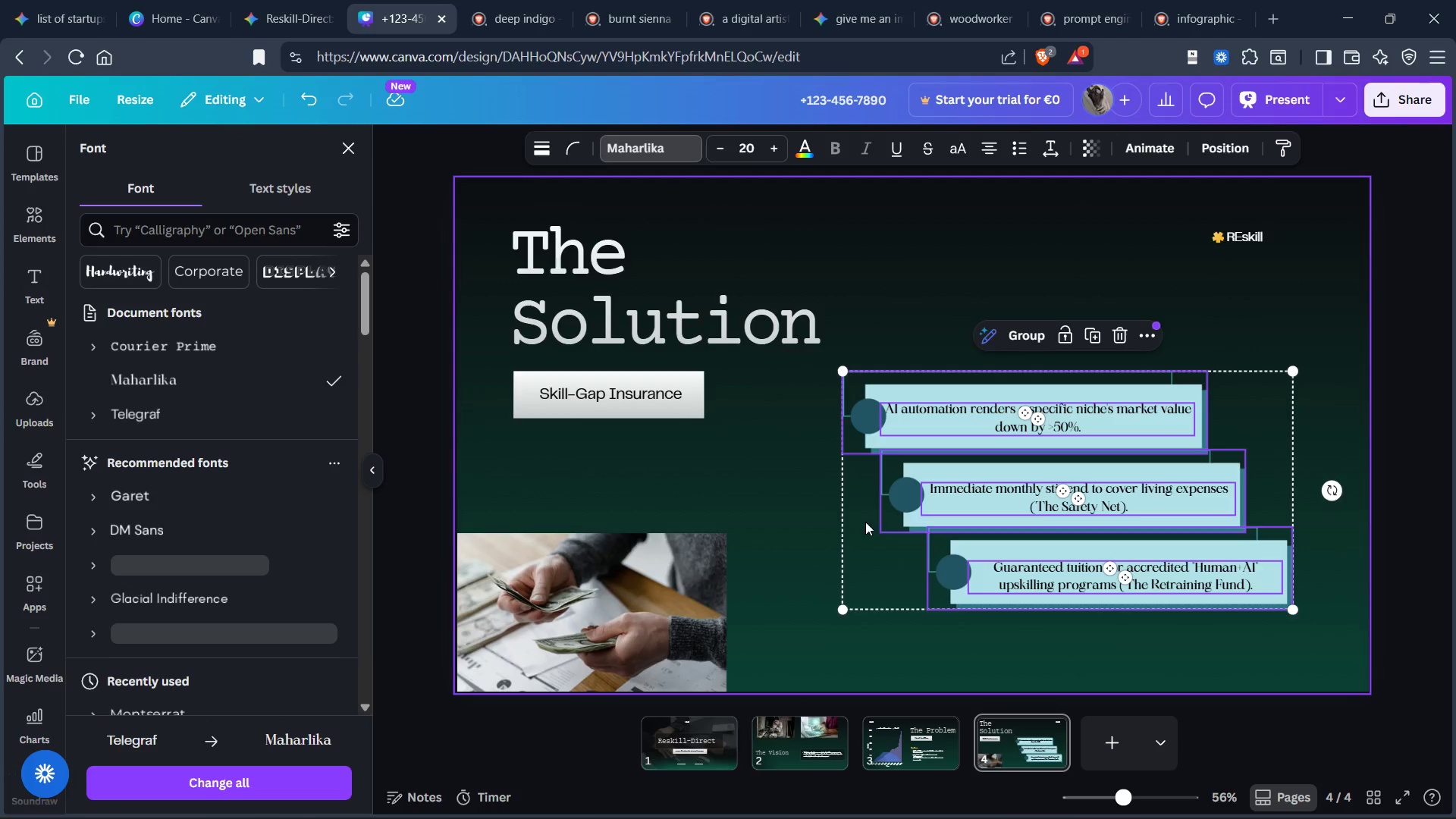 
left_click([796, 512])
 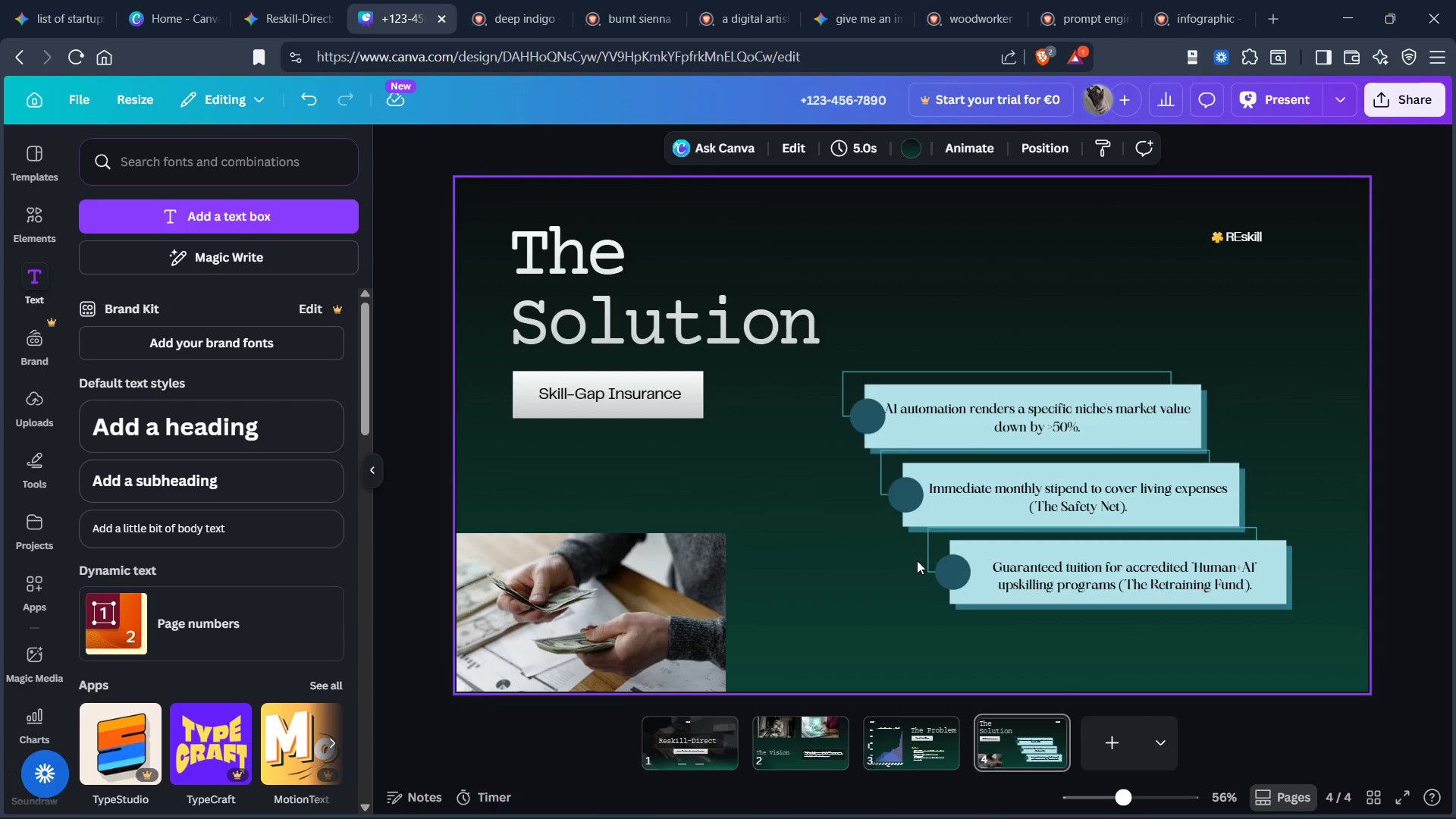 
wait(13.42)
 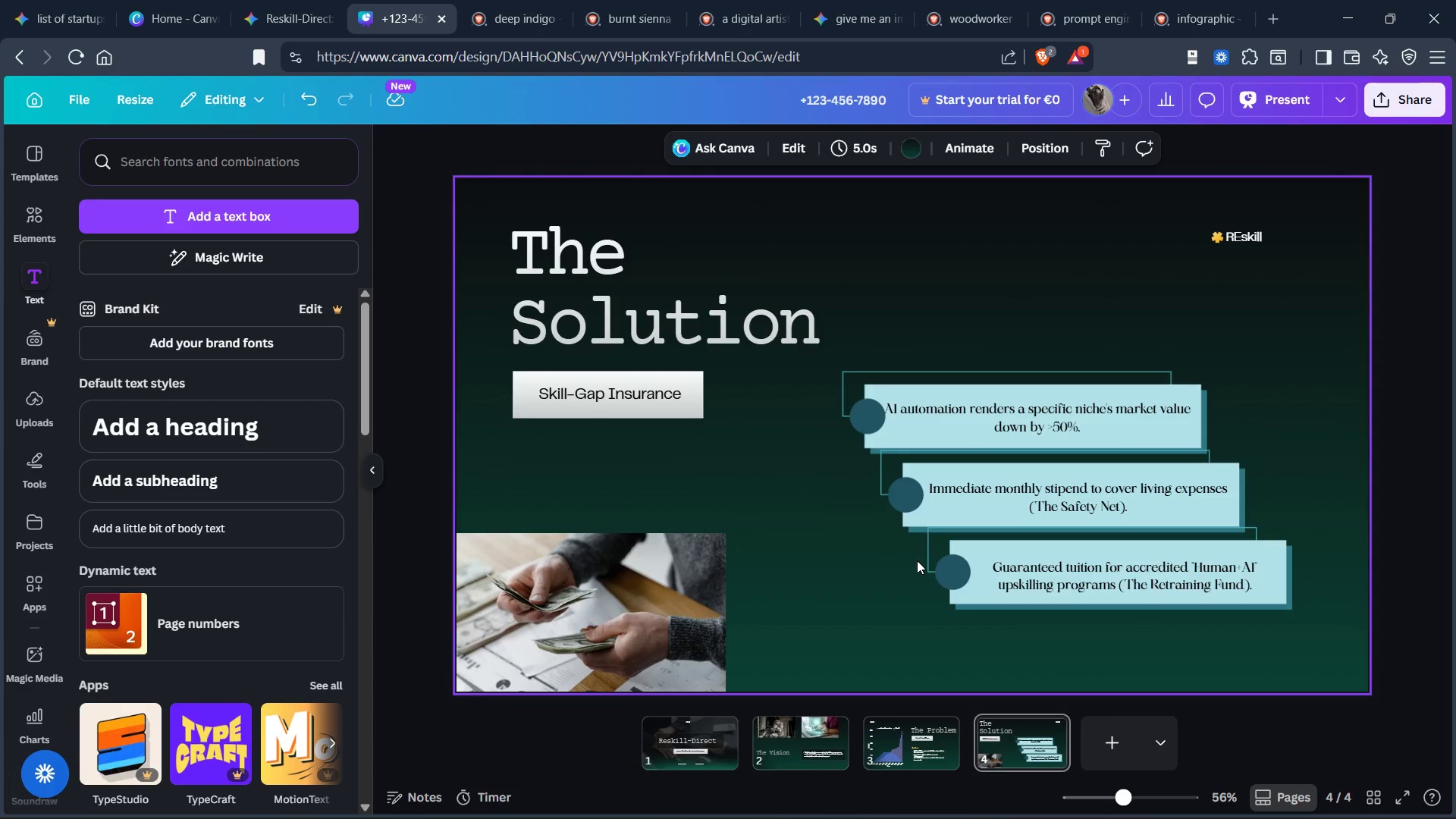 
left_click_drag(start_coordinate=[483, 581], to_coordinate=[510, 576])
 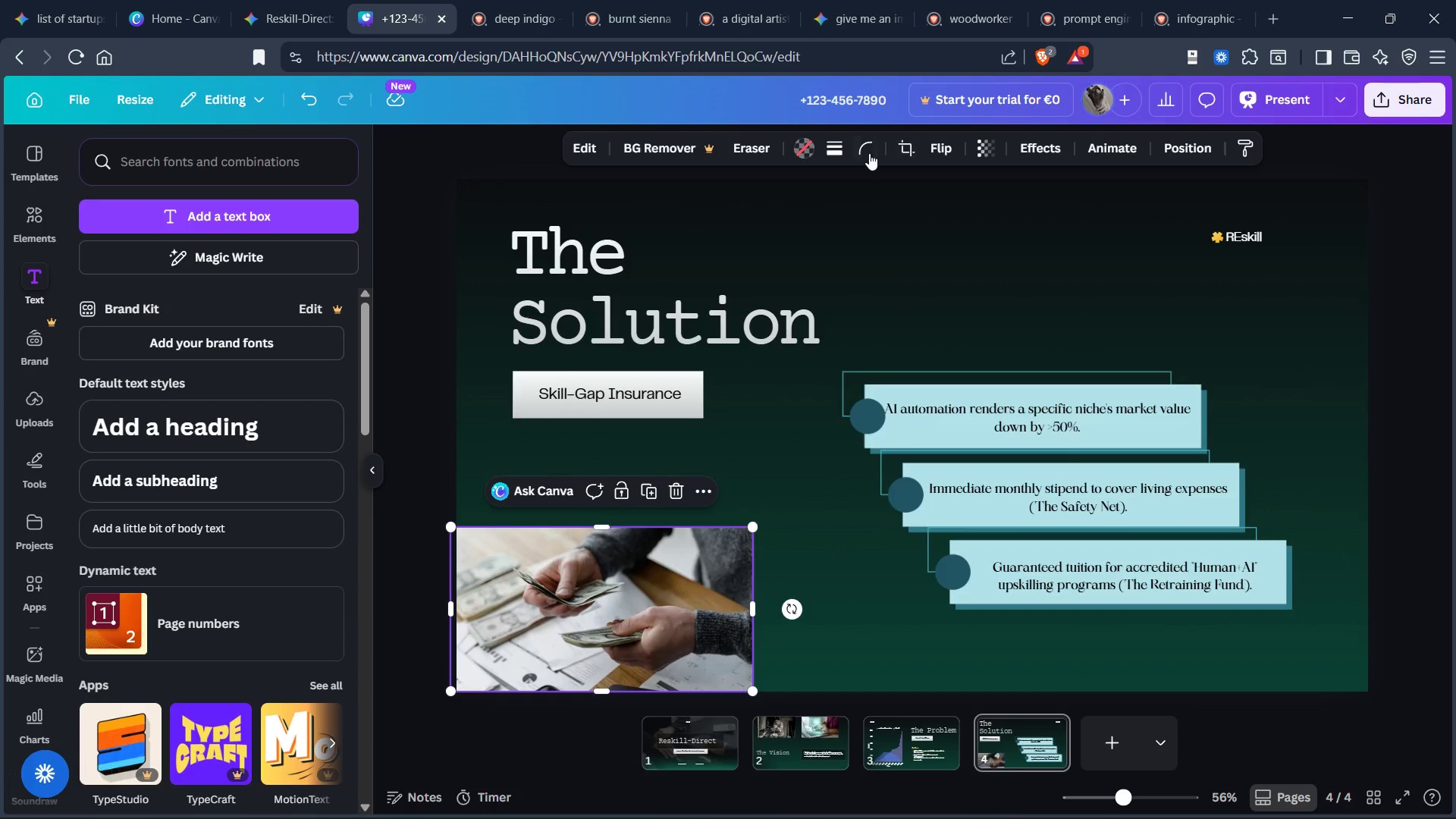 
left_click([864, 147])
 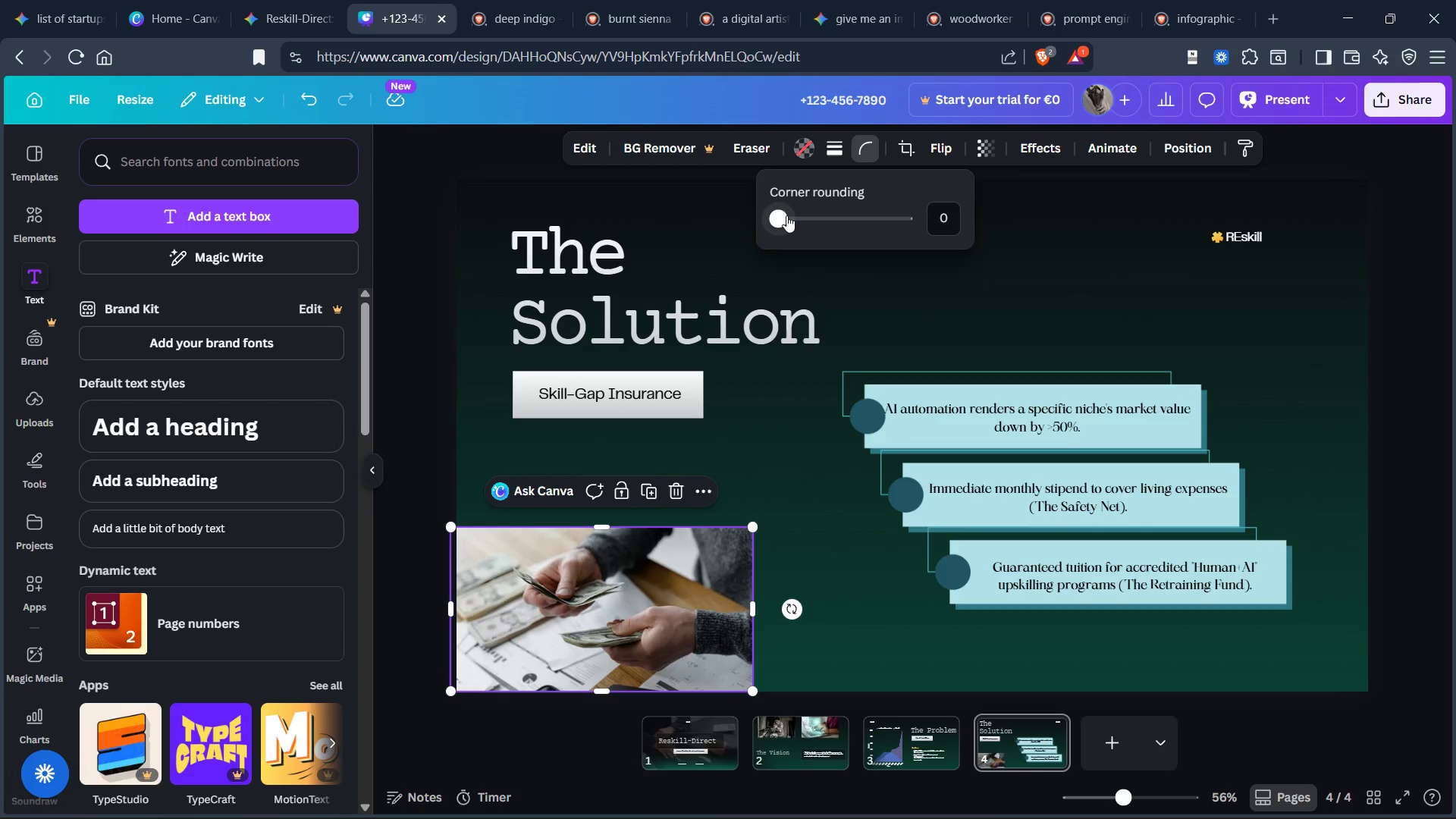 
left_click_drag(start_coordinate=[783, 215], to_coordinate=[859, 228])
 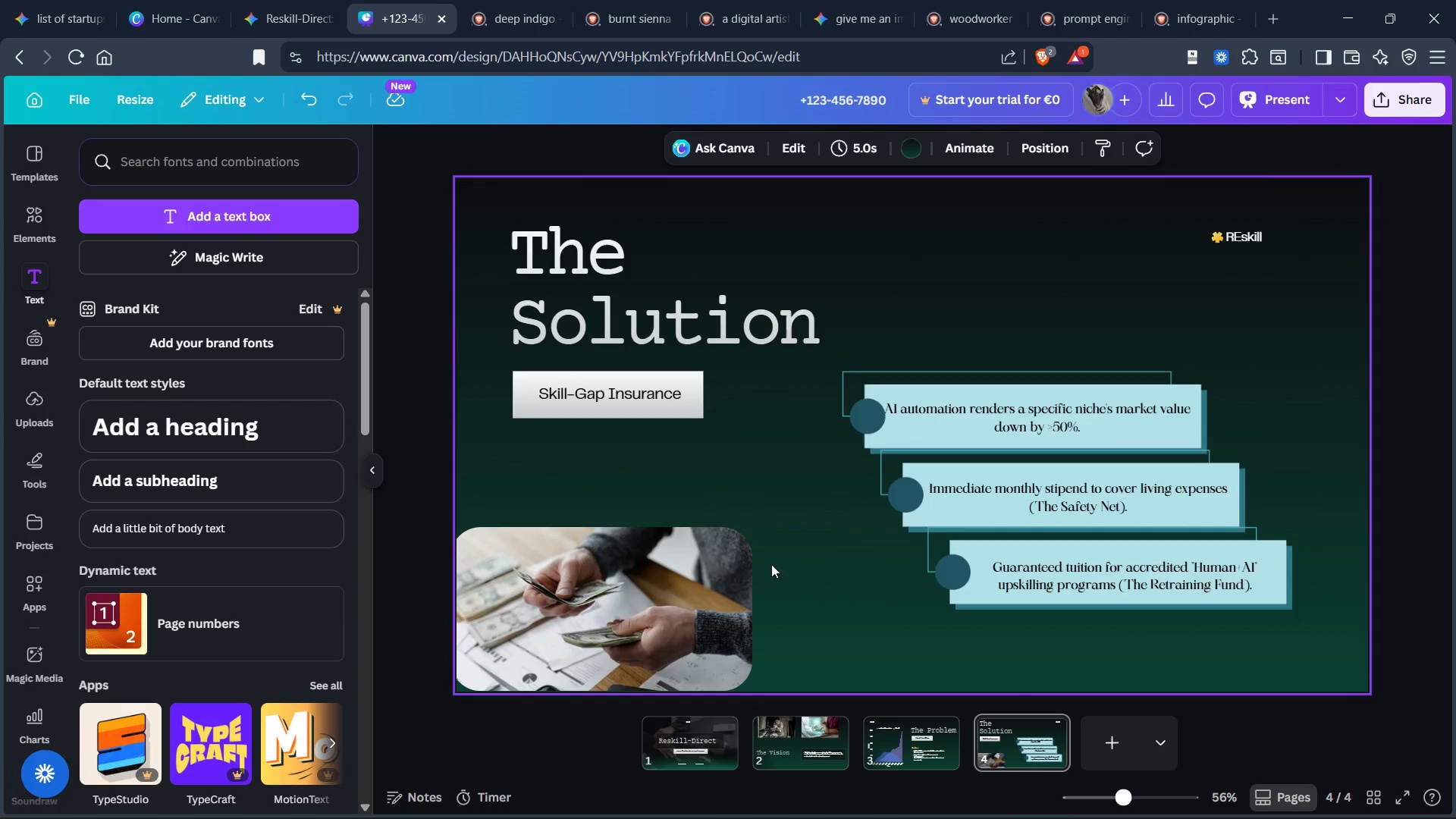 
left_click_drag(start_coordinate=[667, 565], to_coordinate=[646, 588])
 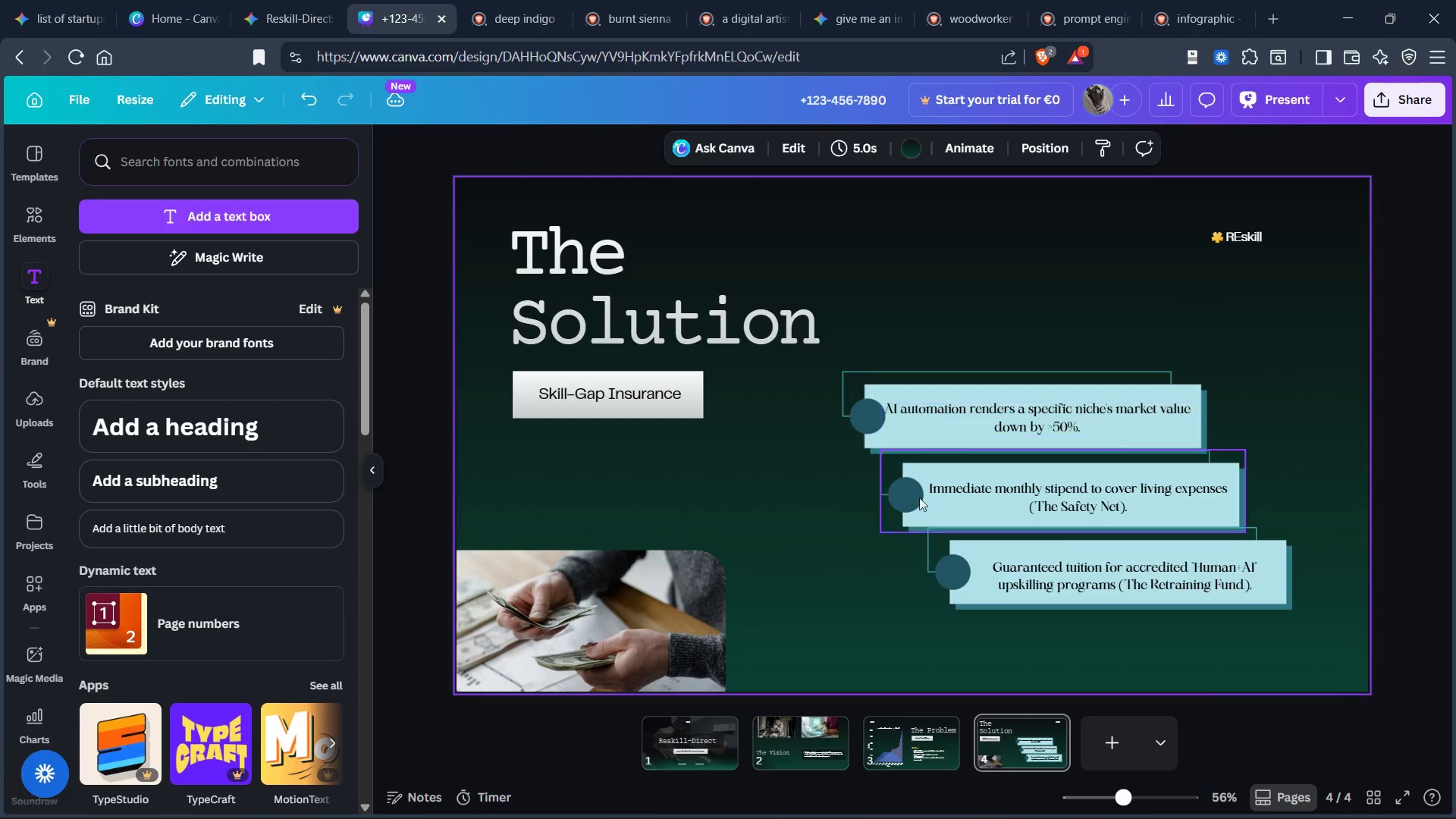 
left_click([679, 598])
 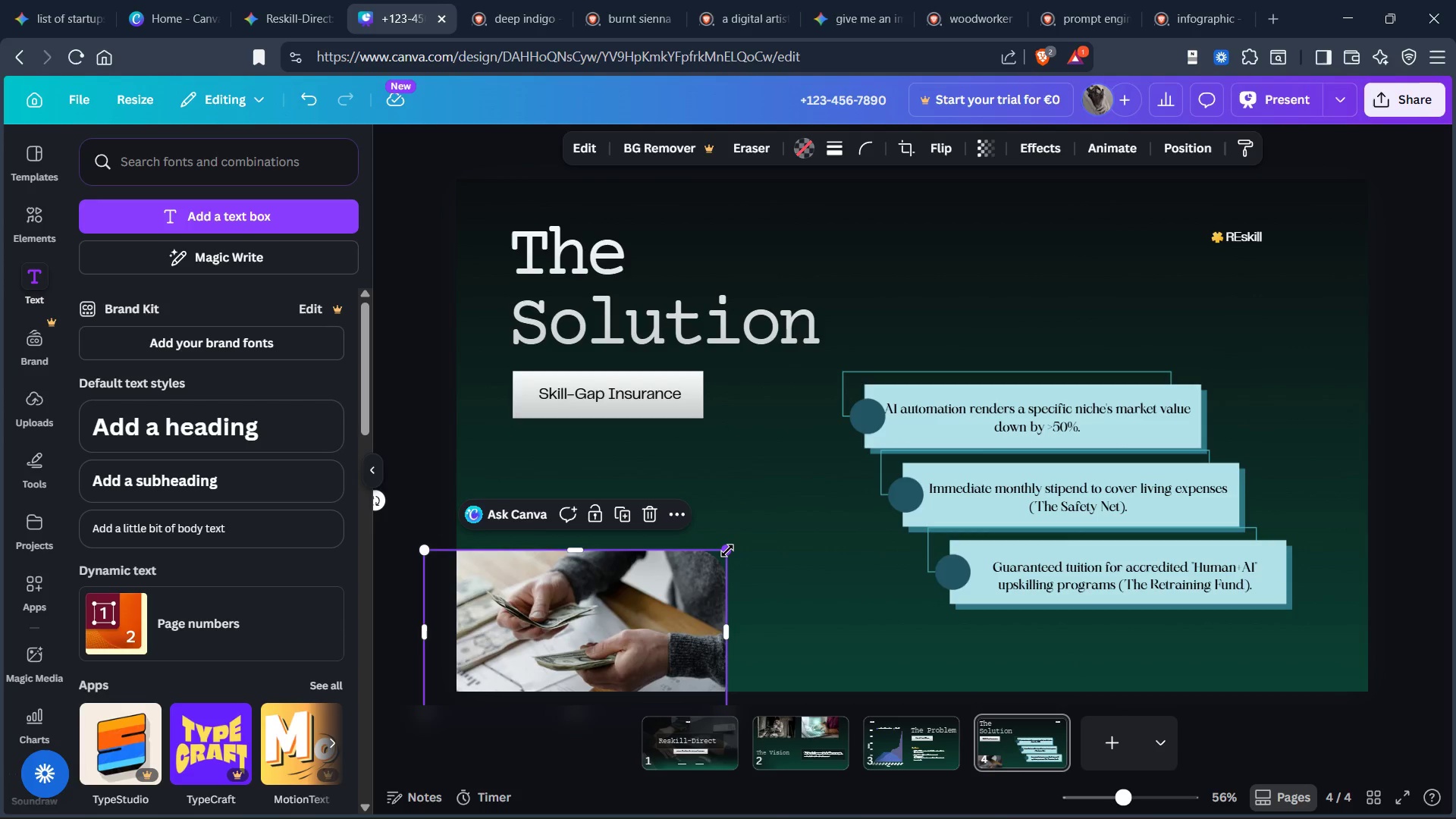 
left_click_drag(start_coordinate=[729, 551], to_coordinate=[774, 529])
 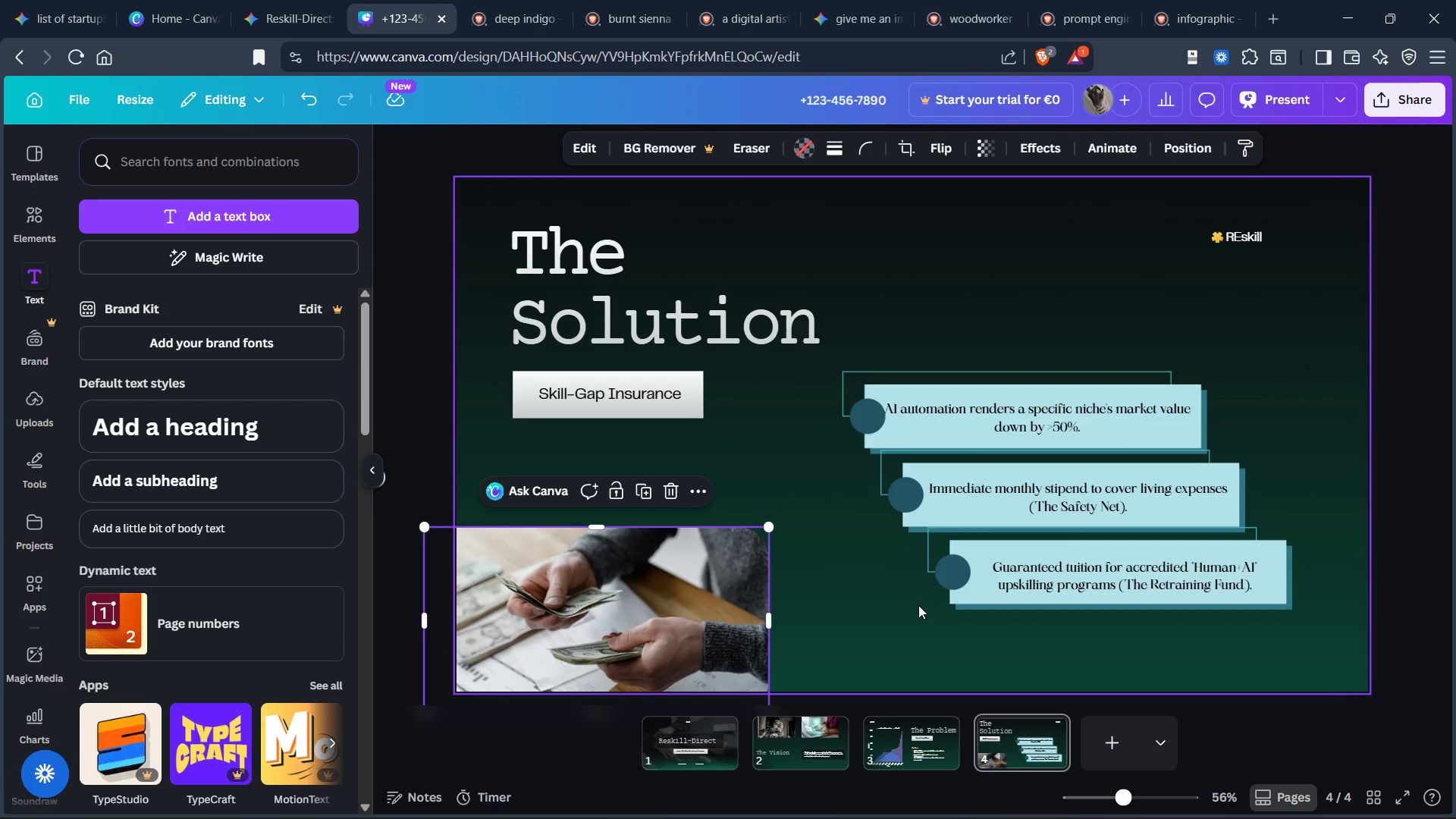 
left_click([919, 605])
 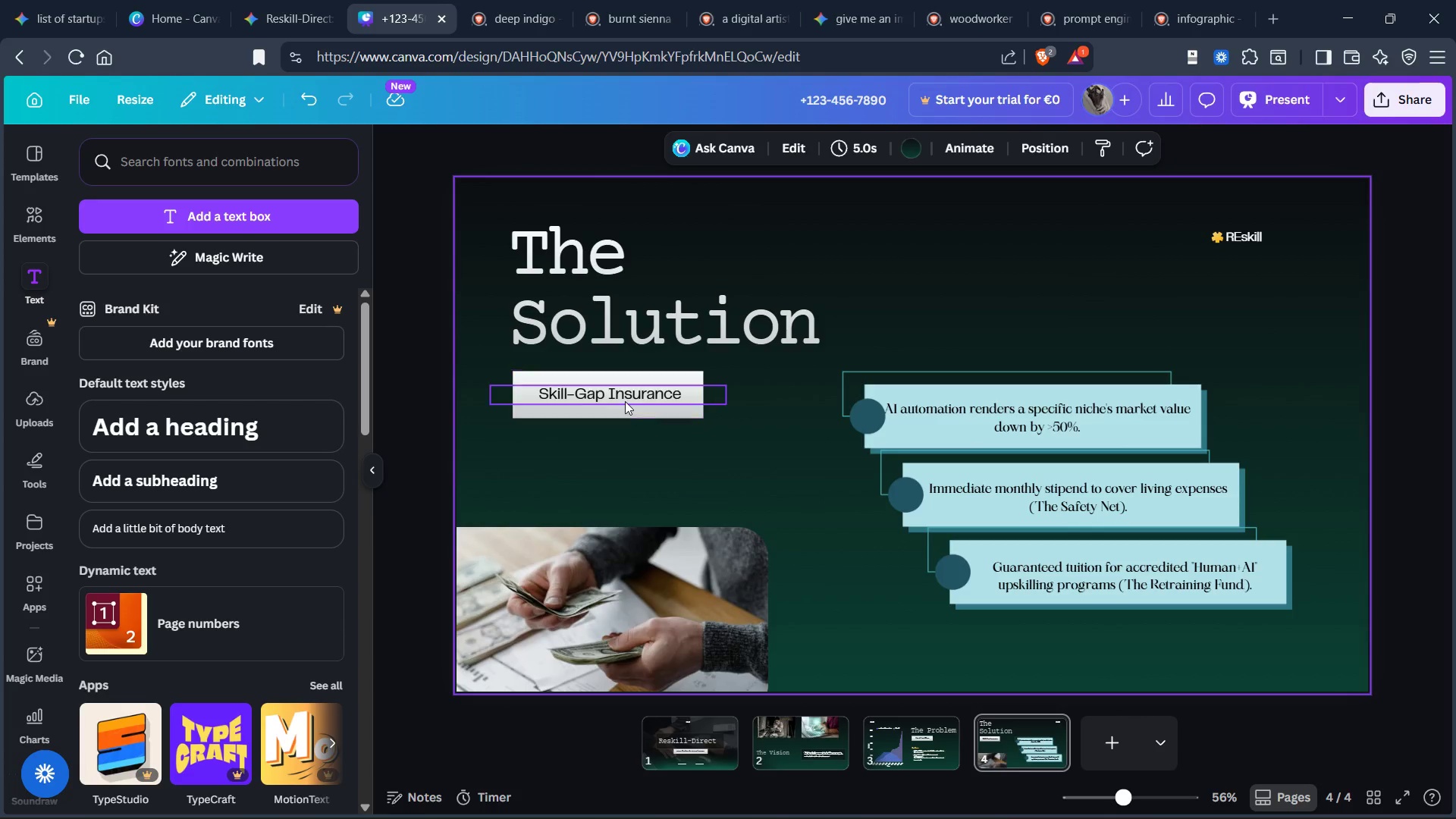 
left_click_drag(start_coordinate=[483, 367], to_coordinate=[617, 406])
 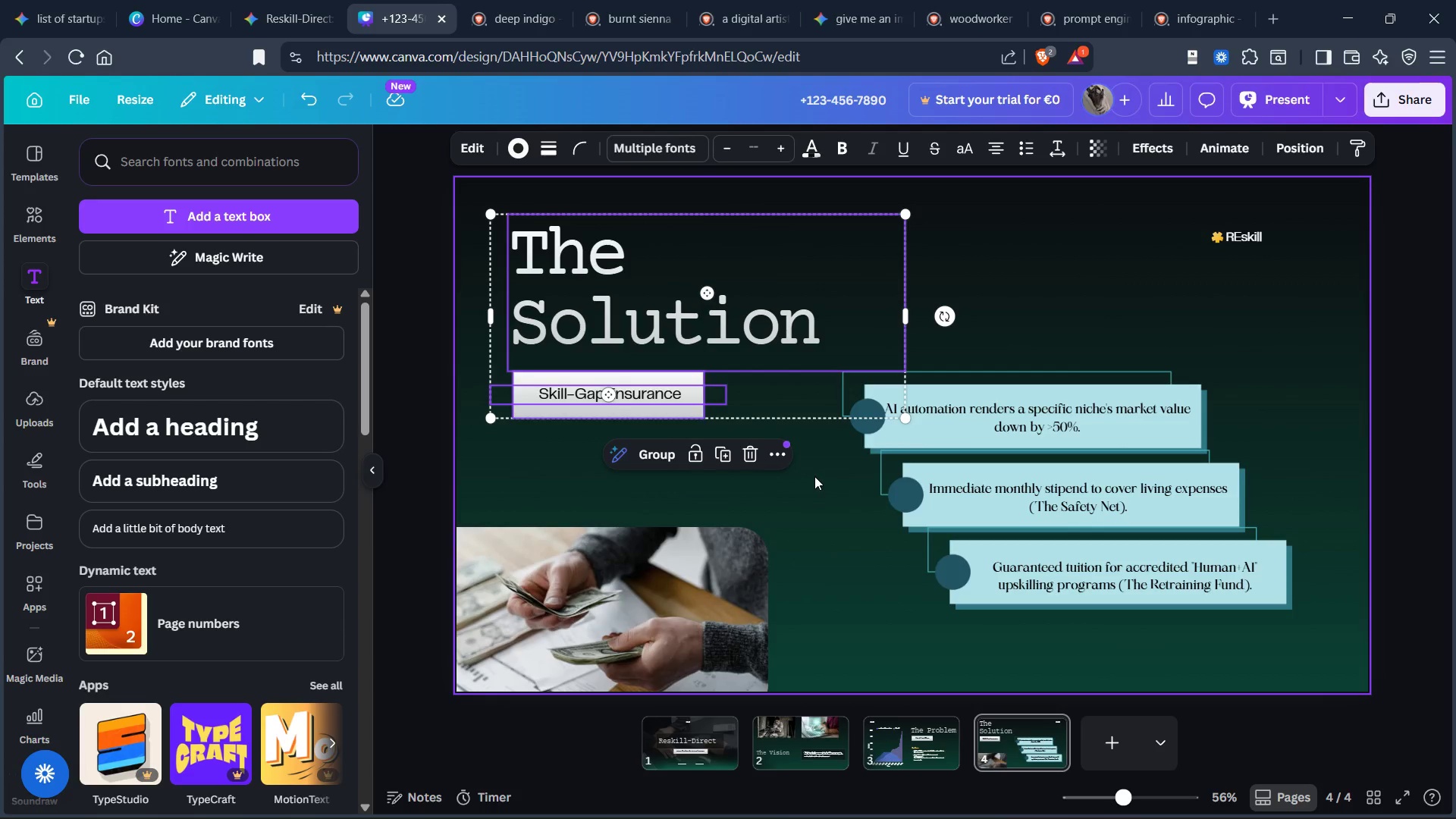 
left_click([814, 476])
 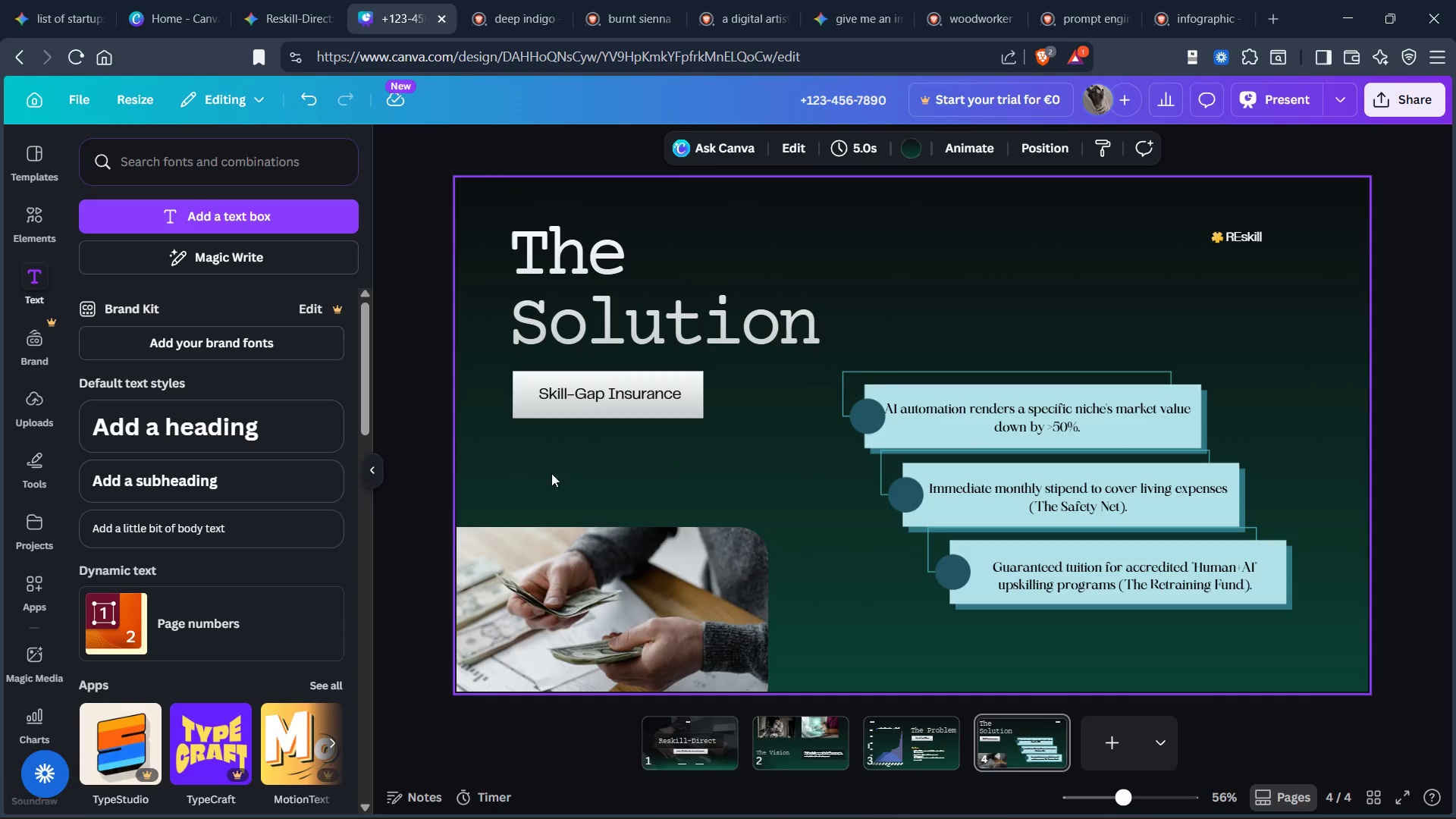 
left_click_drag(start_coordinate=[562, 461], to_coordinate=[625, 384])
 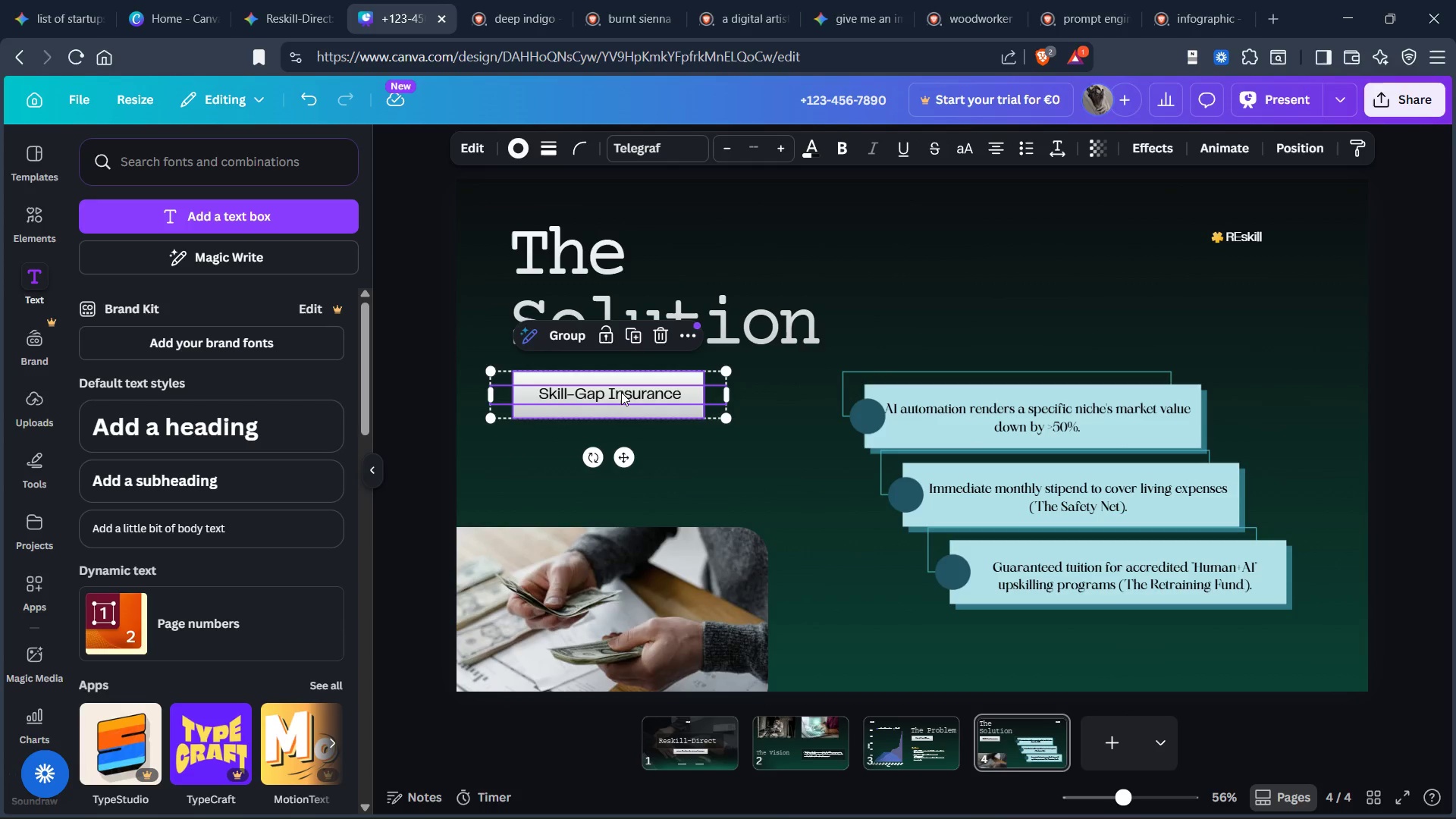 
left_click_drag(start_coordinate=[621, 392], to_coordinate=[621, 407])
 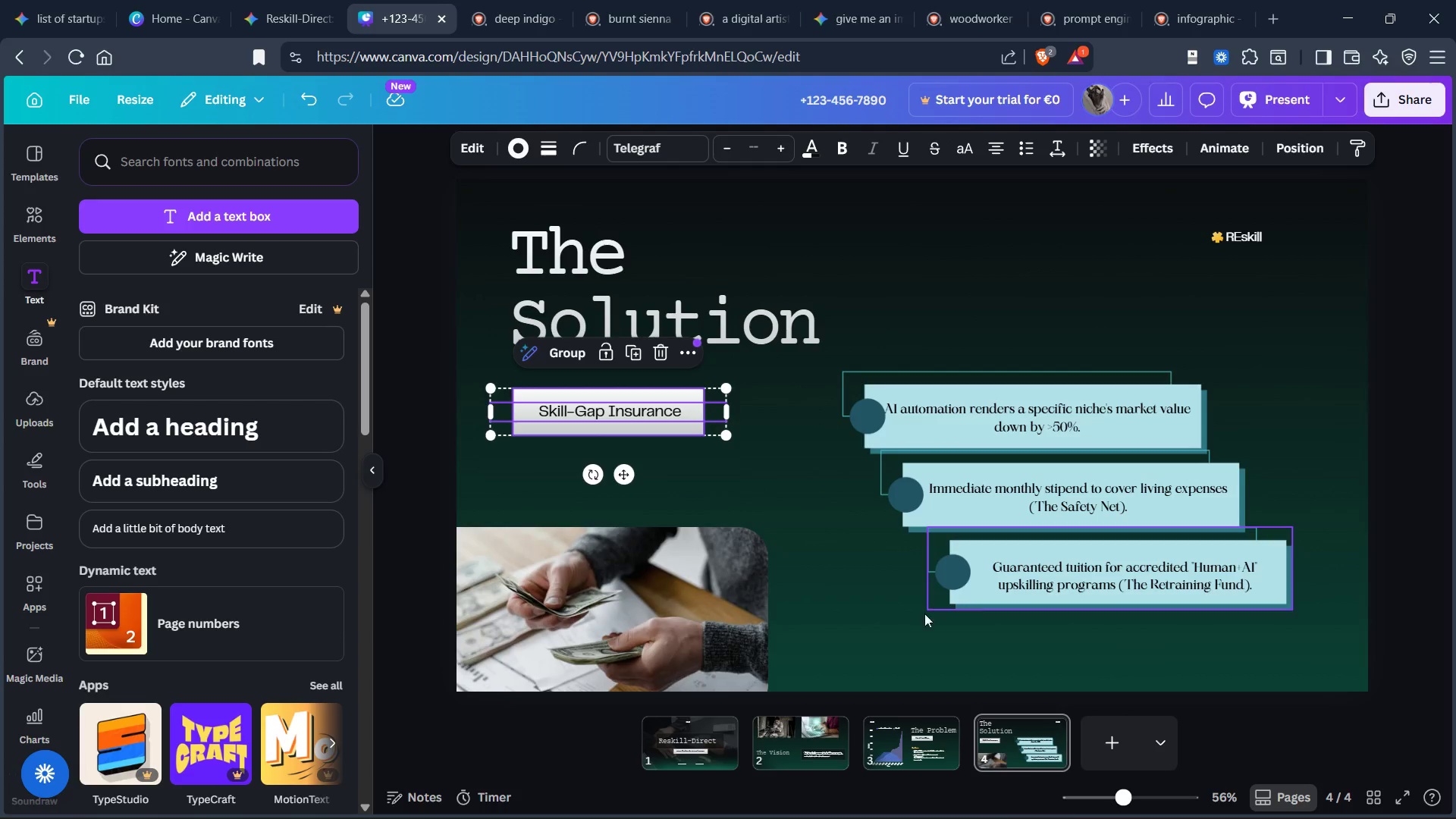 
left_click([871, 644])
 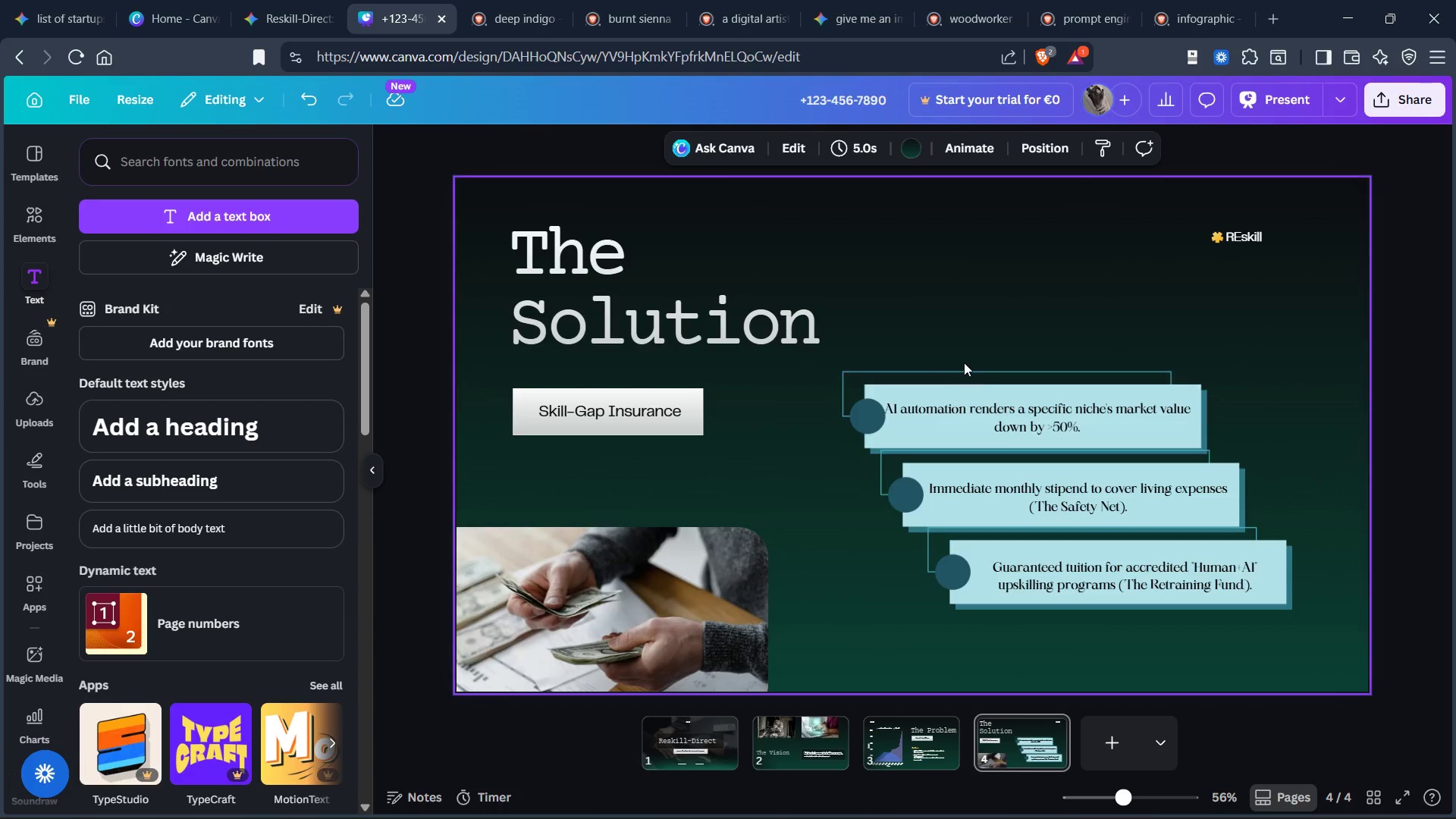 
left_click_drag(start_coordinate=[972, 352], to_coordinate=[1112, 614])
 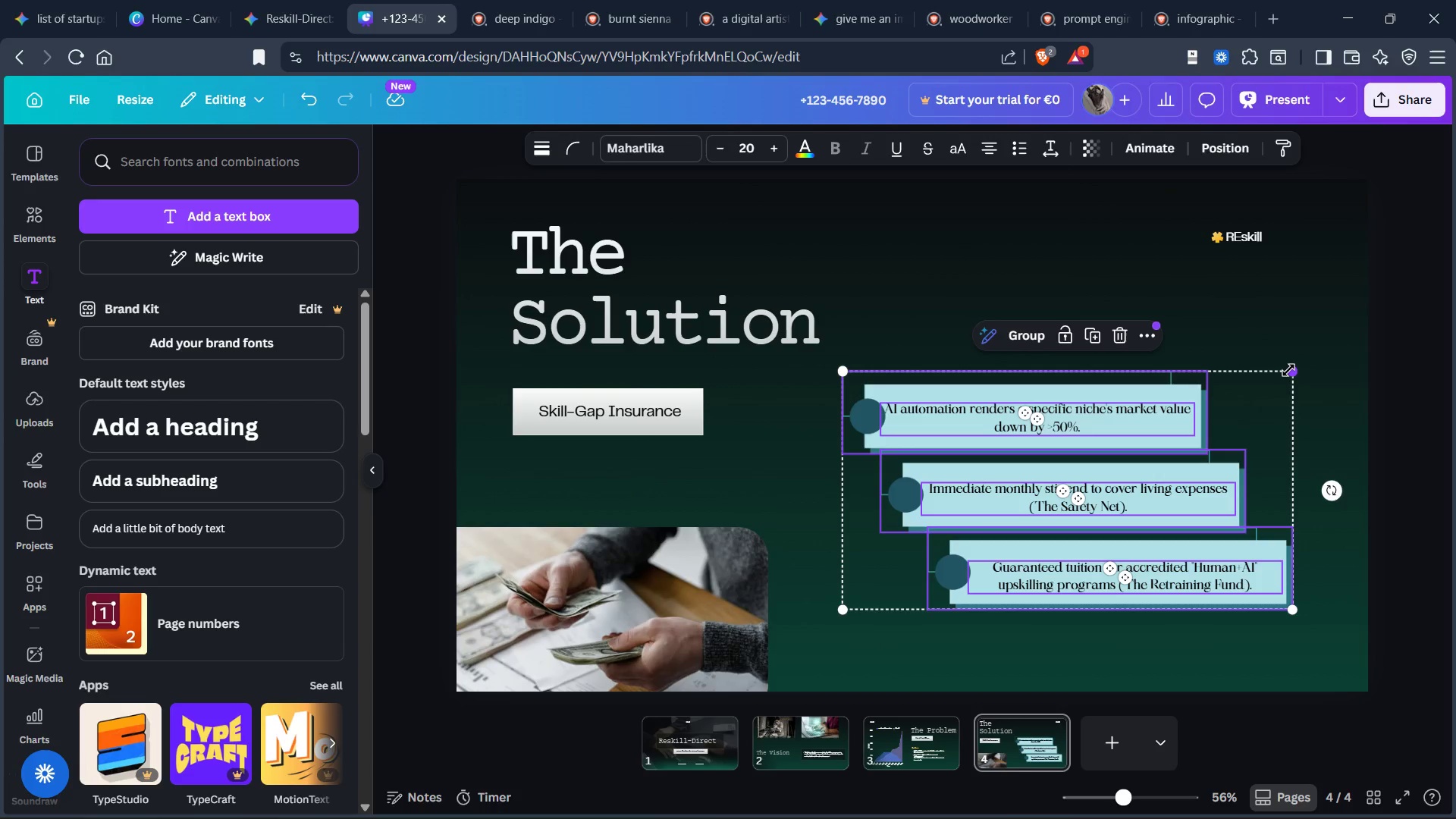 
left_click_drag(start_coordinate=[1289, 370], to_coordinate=[1304, 358])
 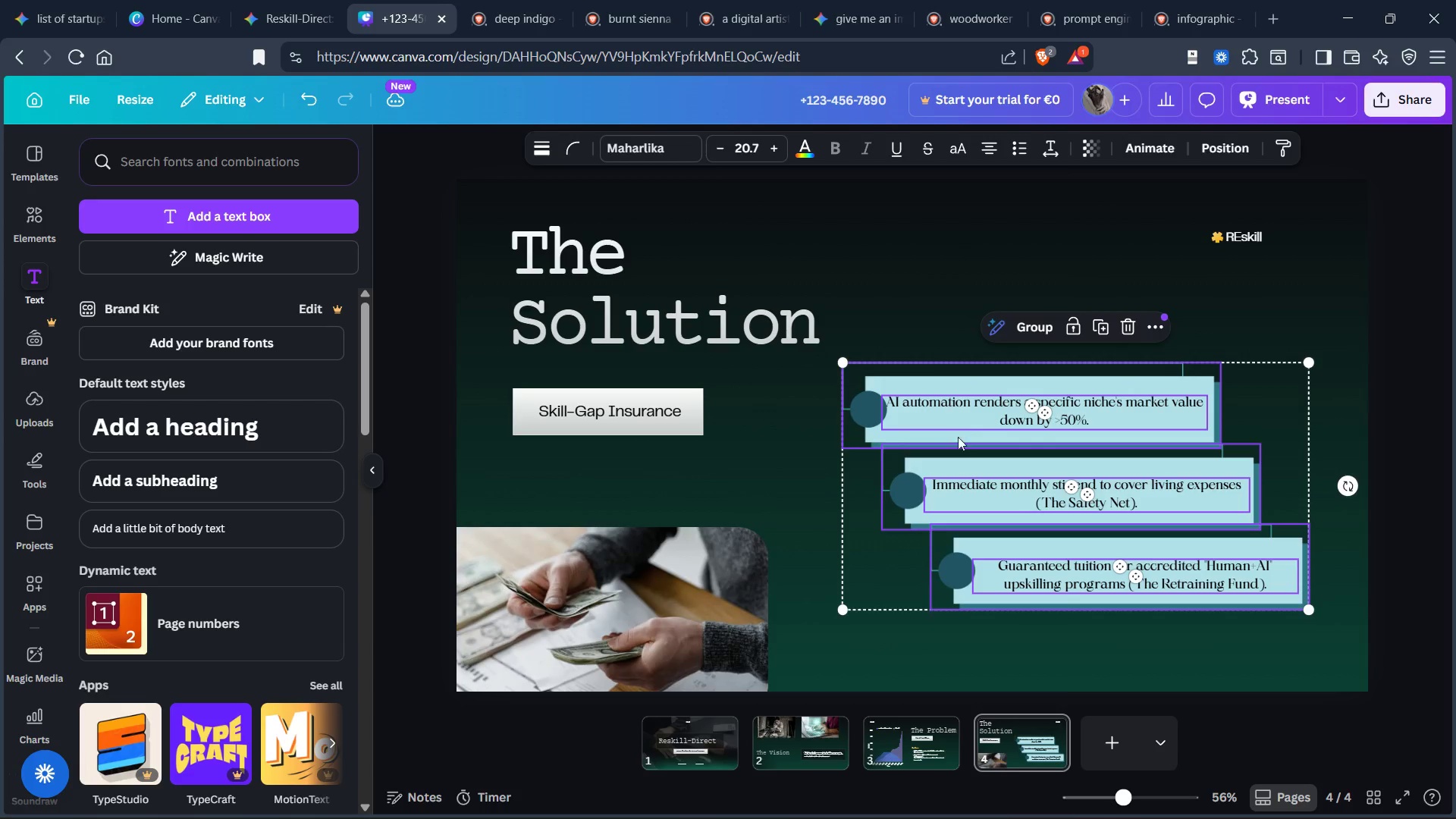 
left_click_drag(start_coordinate=[968, 457], to_coordinate=[965, 471])
 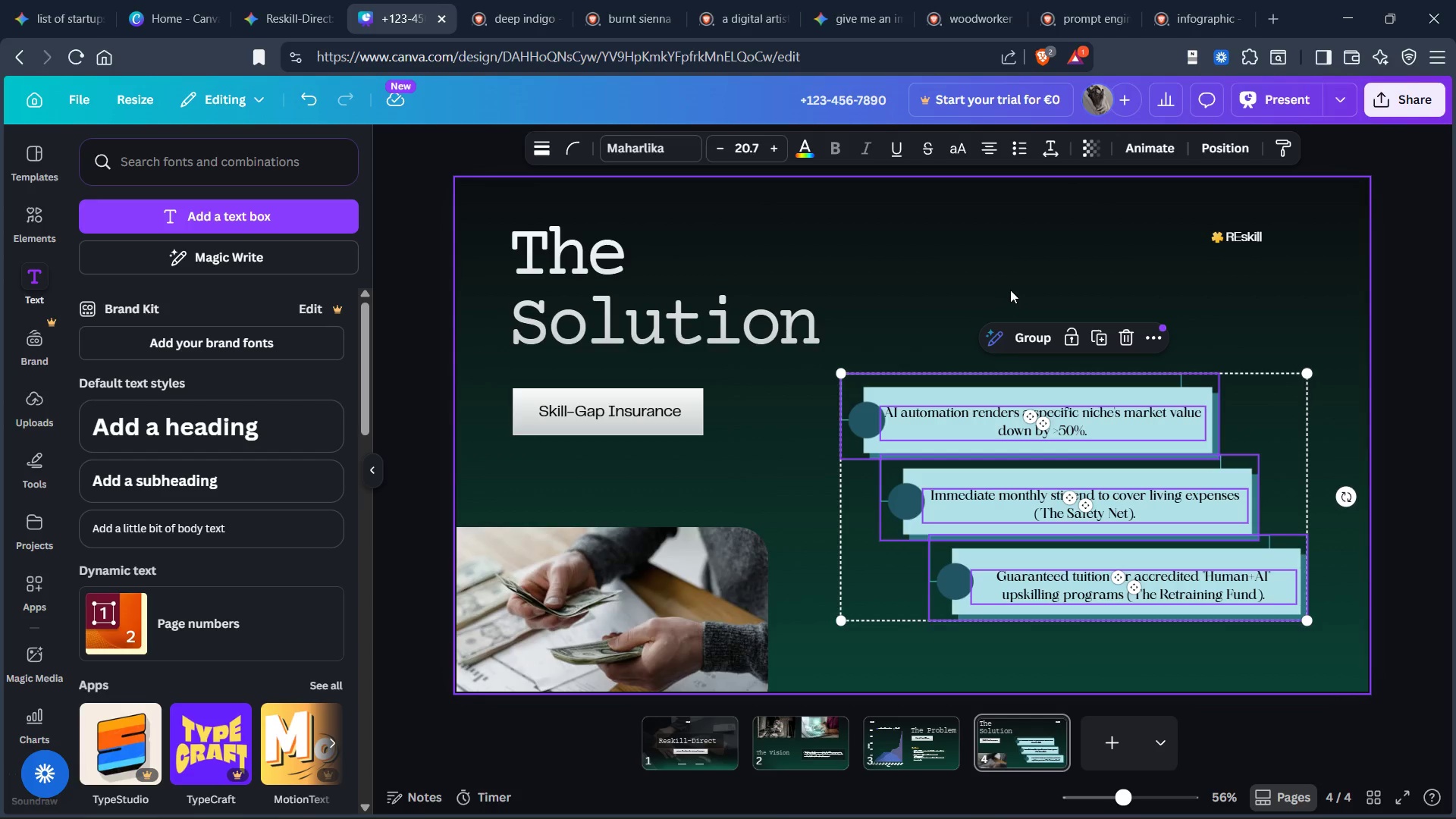 
left_click([1011, 288])
 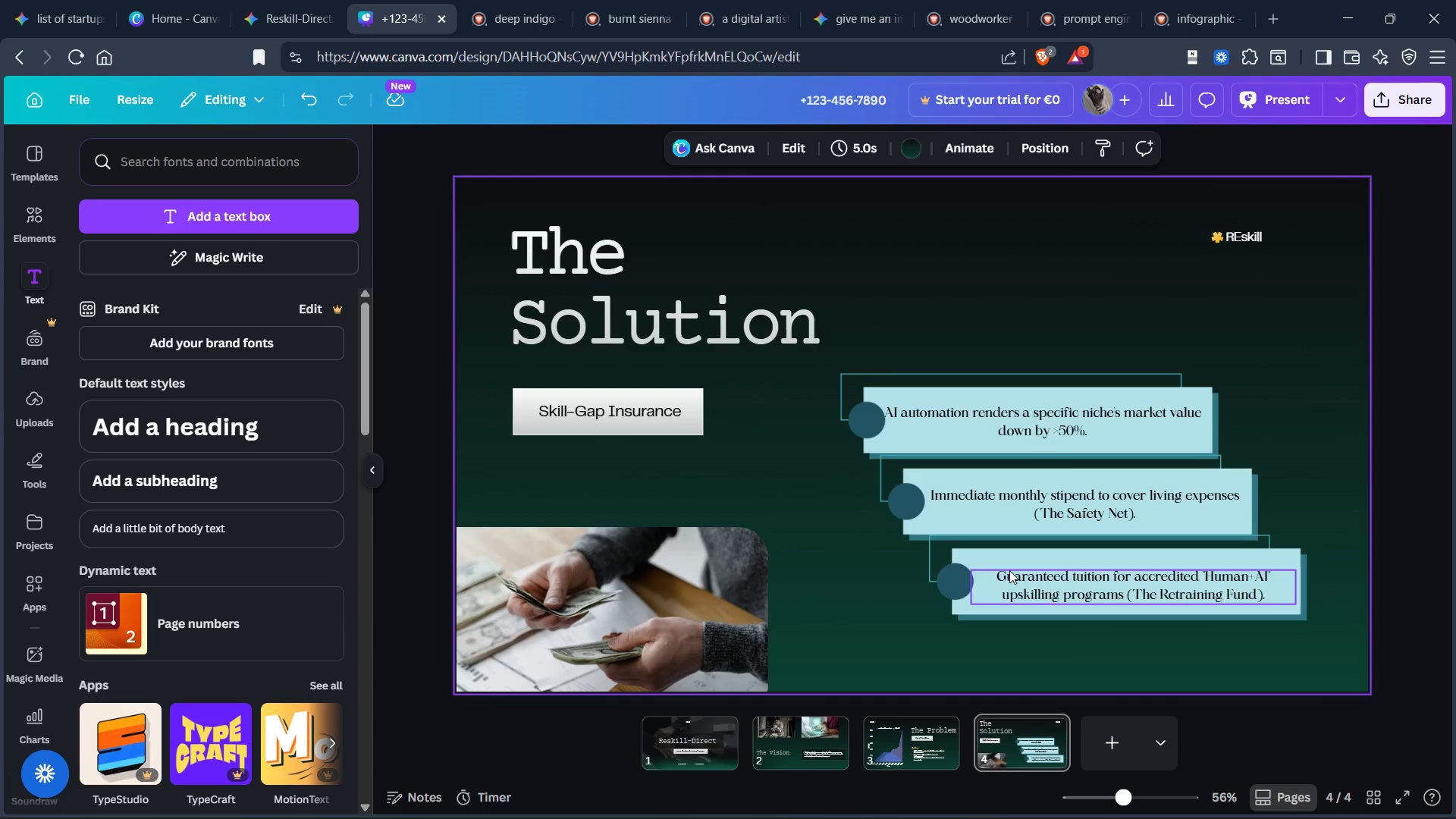 
wait(5.78)
 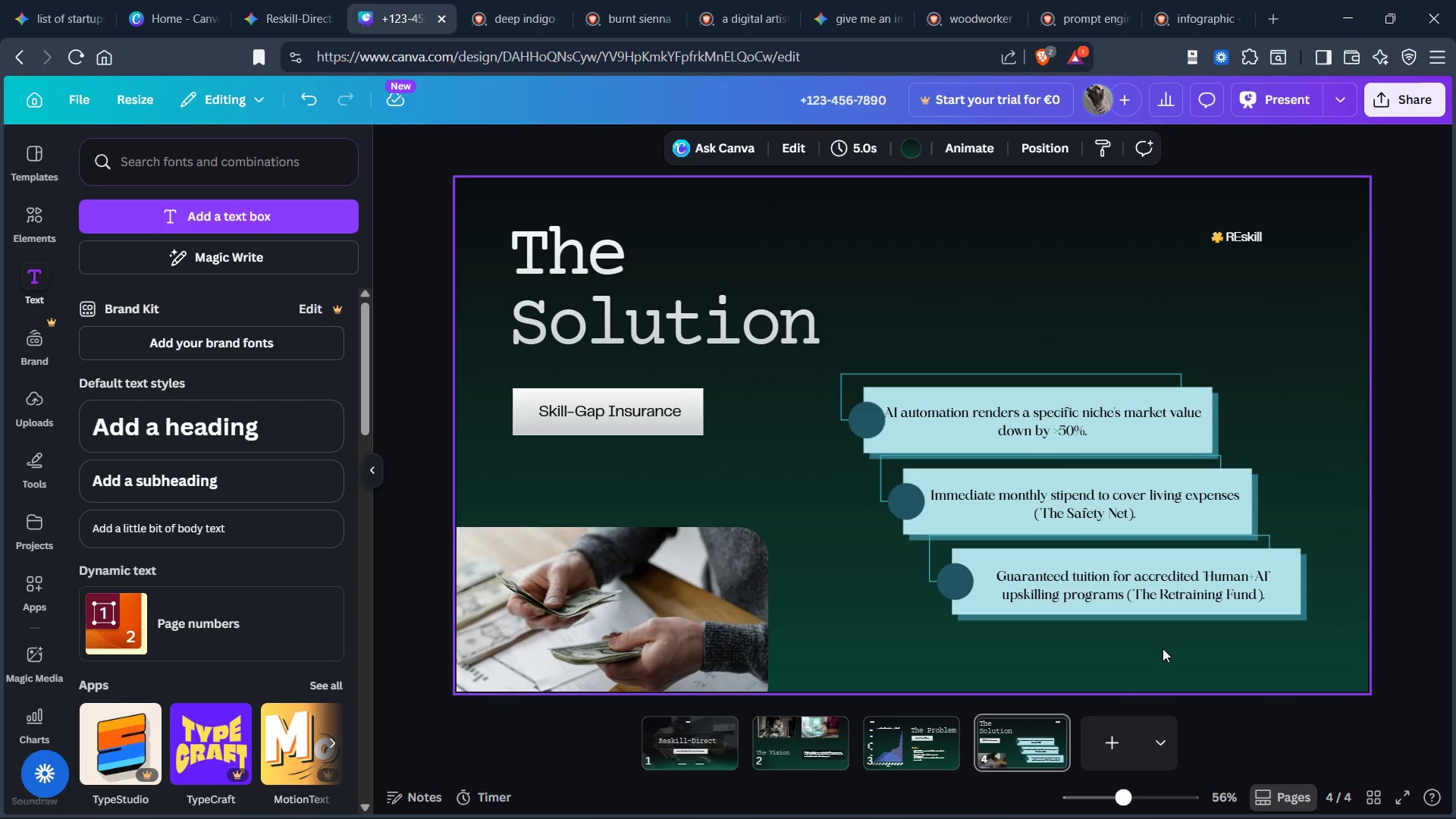 
left_click_drag(start_coordinate=[998, 560], to_coordinate=[989, 569])
 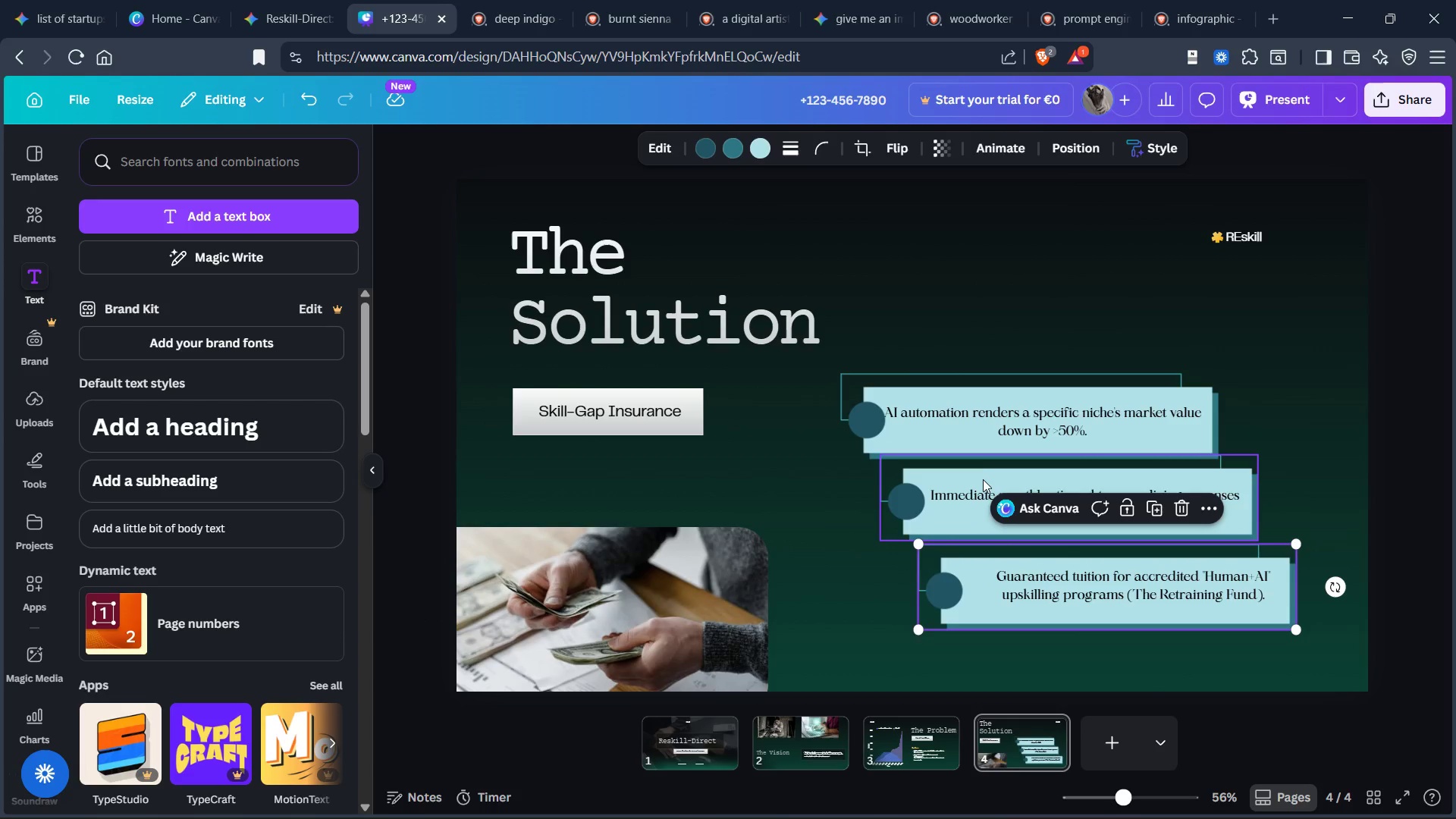 
left_click_drag(start_coordinate=[983, 480], to_coordinate=[990, 481])
 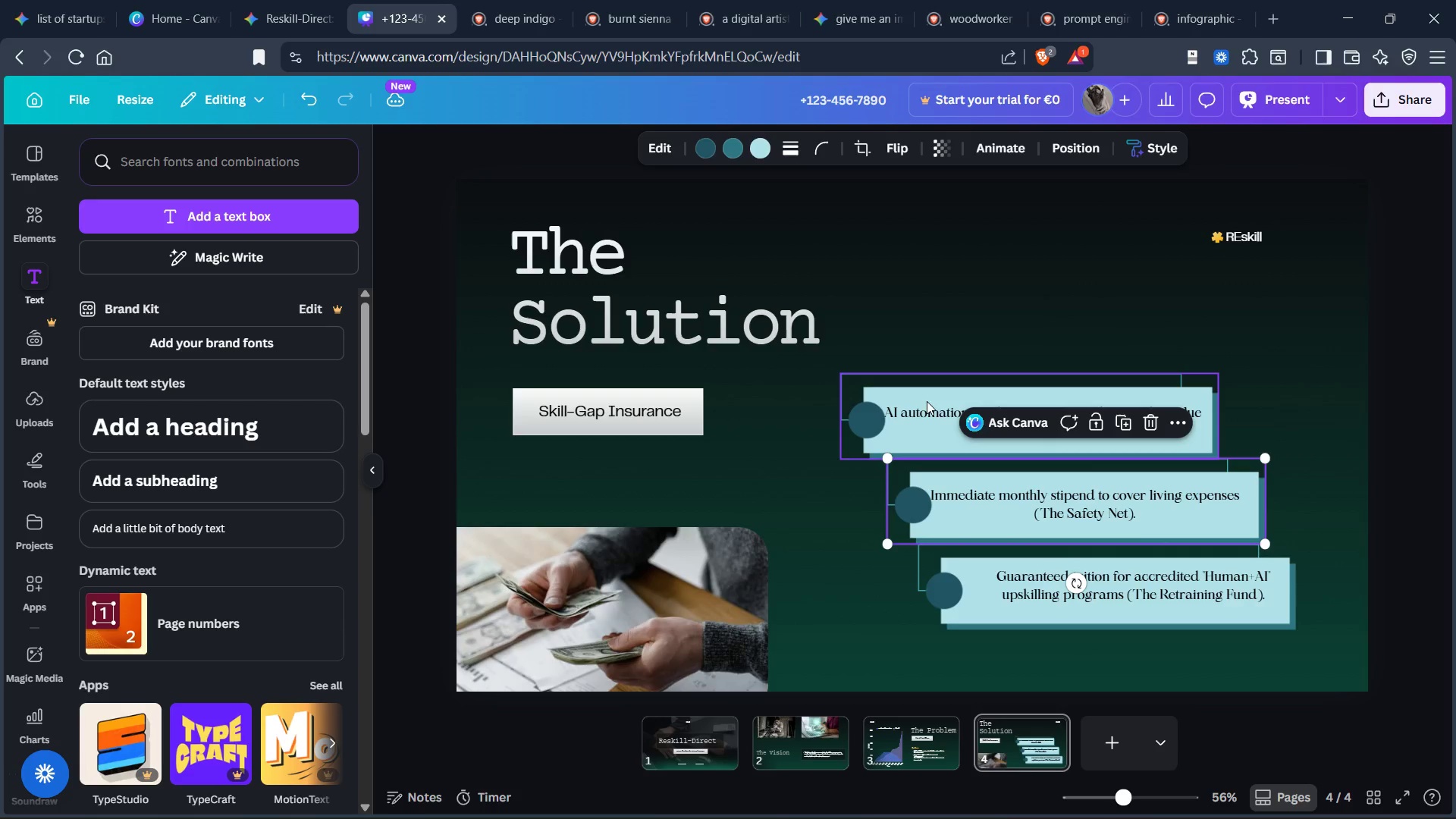 
left_click_drag(start_coordinate=[941, 392], to_coordinate=[952, 391])
 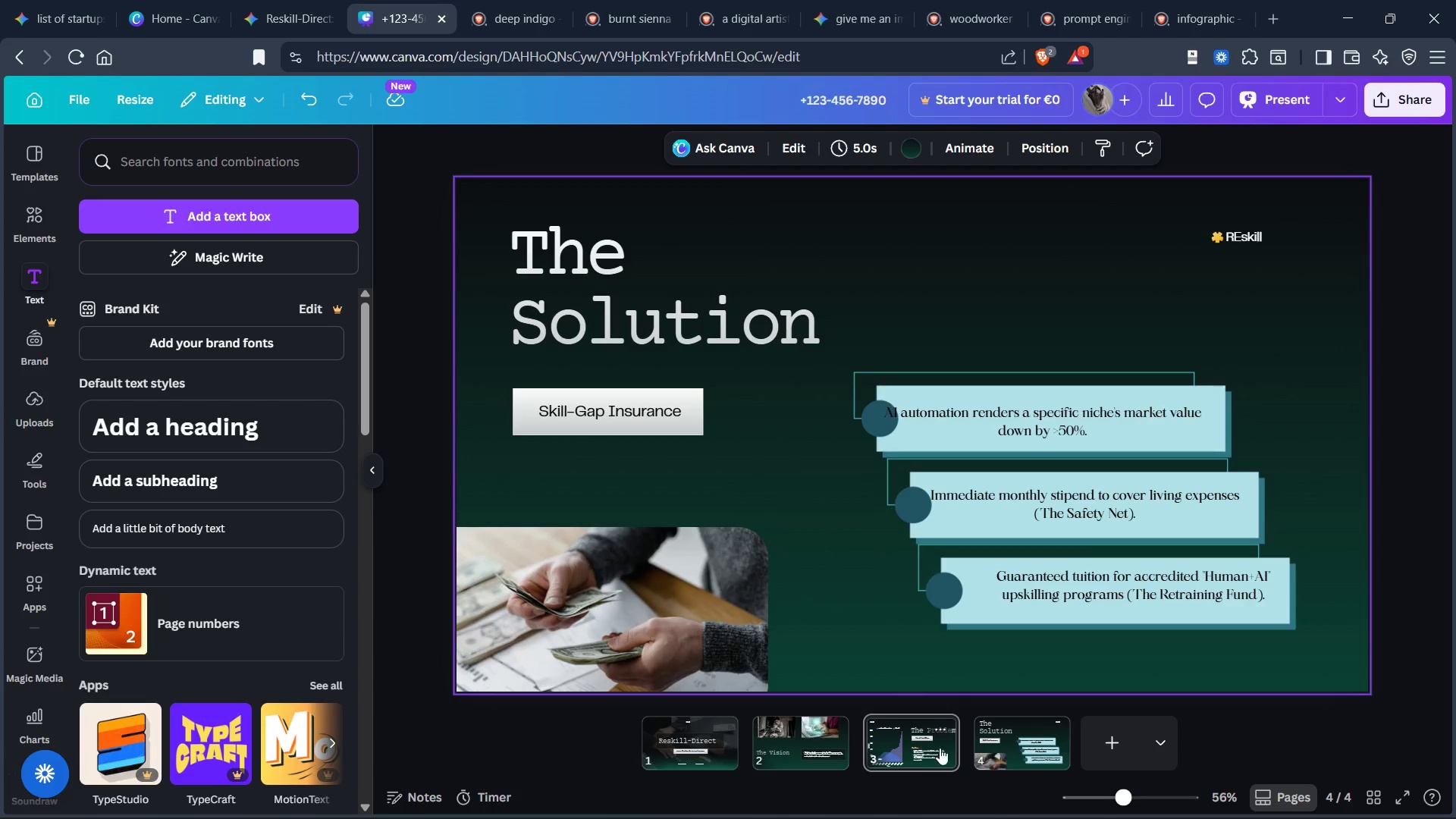 
left_click([1036, 736])
 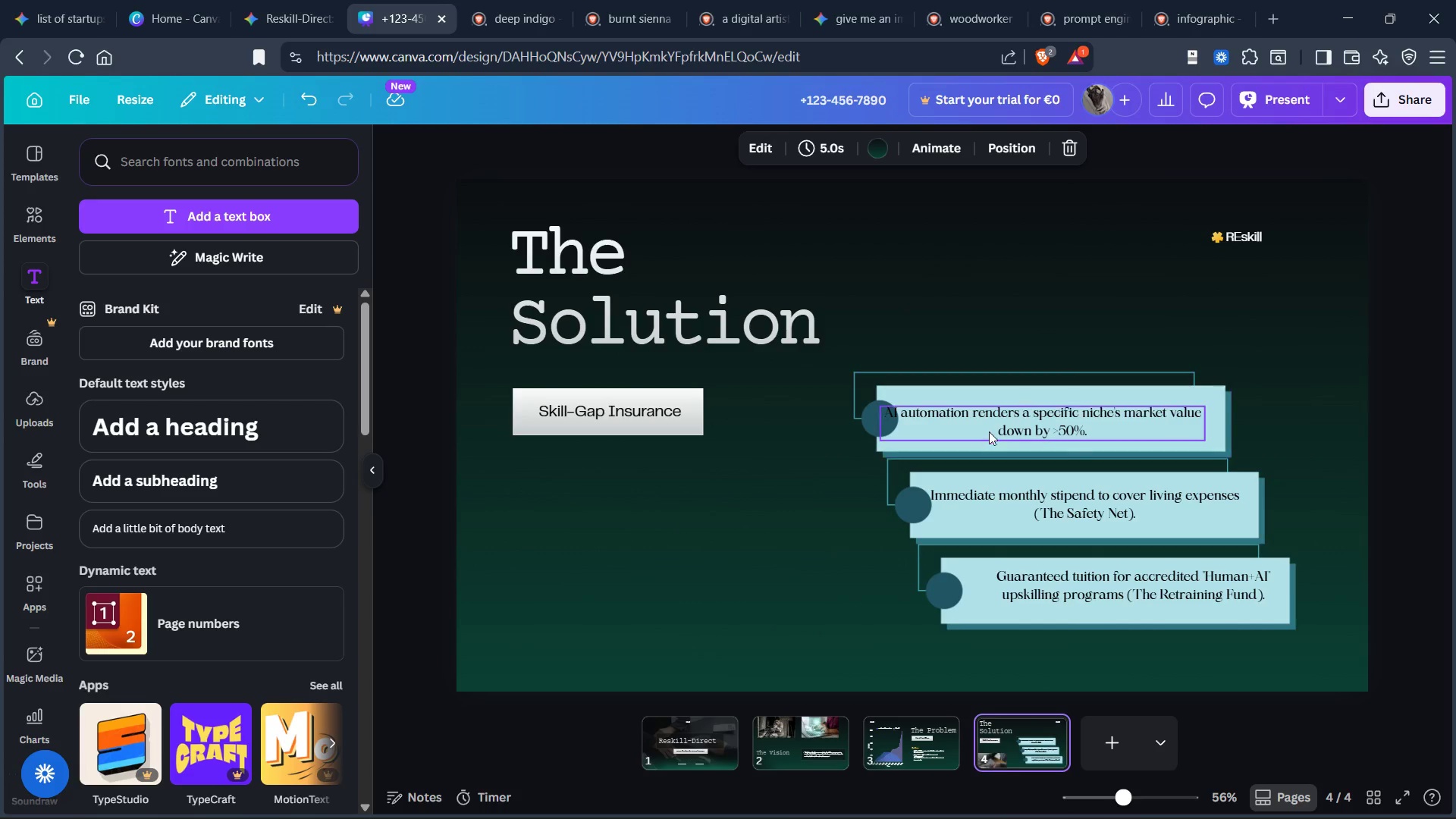 
left_click_drag(start_coordinate=[1001, 423], to_coordinate=[1018, 423])
 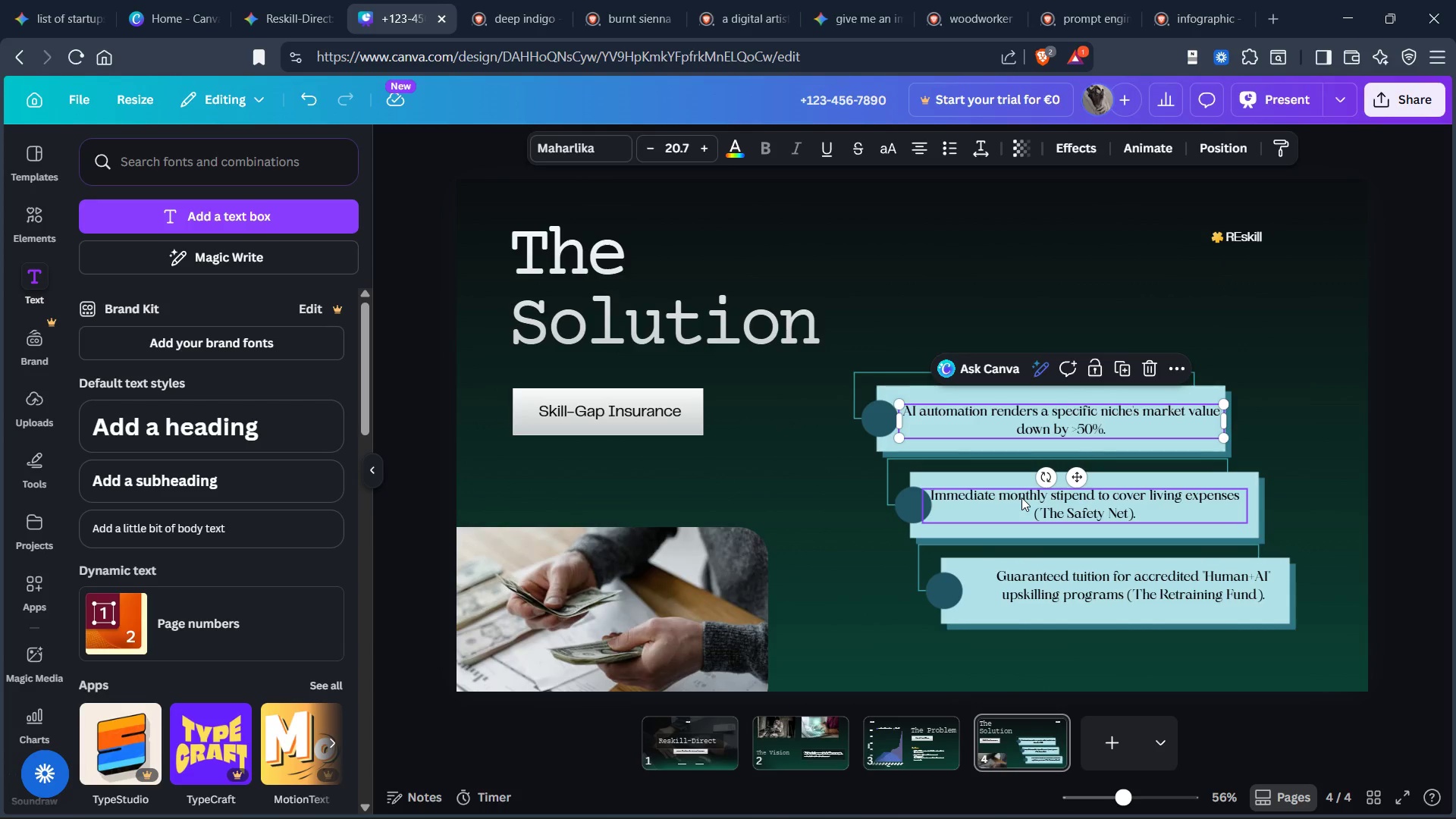 
left_click_drag(start_coordinate=[1021, 497], to_coordinate=[1028, 500])
 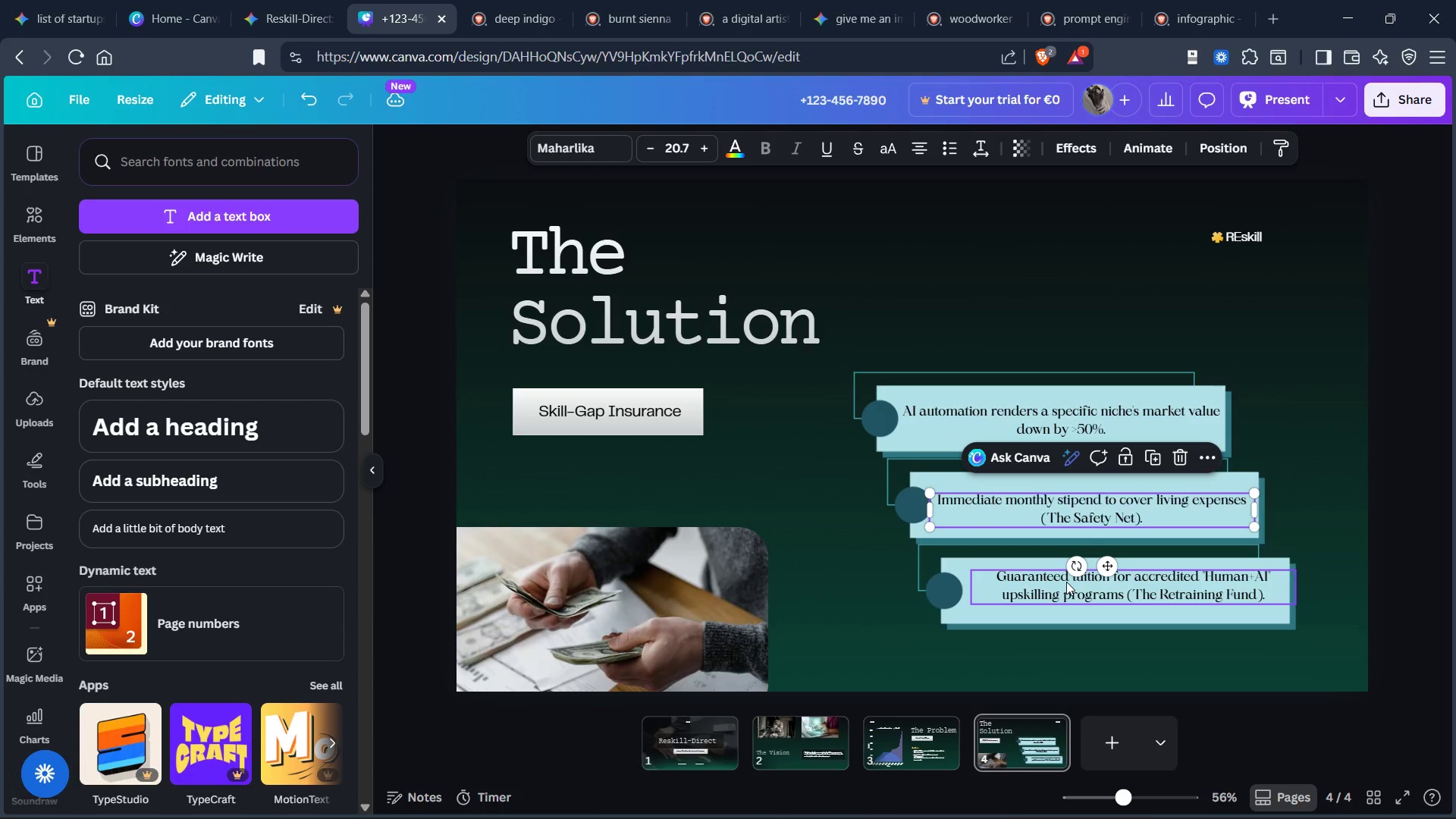 
left_click_drag(start_coordinate=[1066, 582], to_coordinate=[1053, 587])
 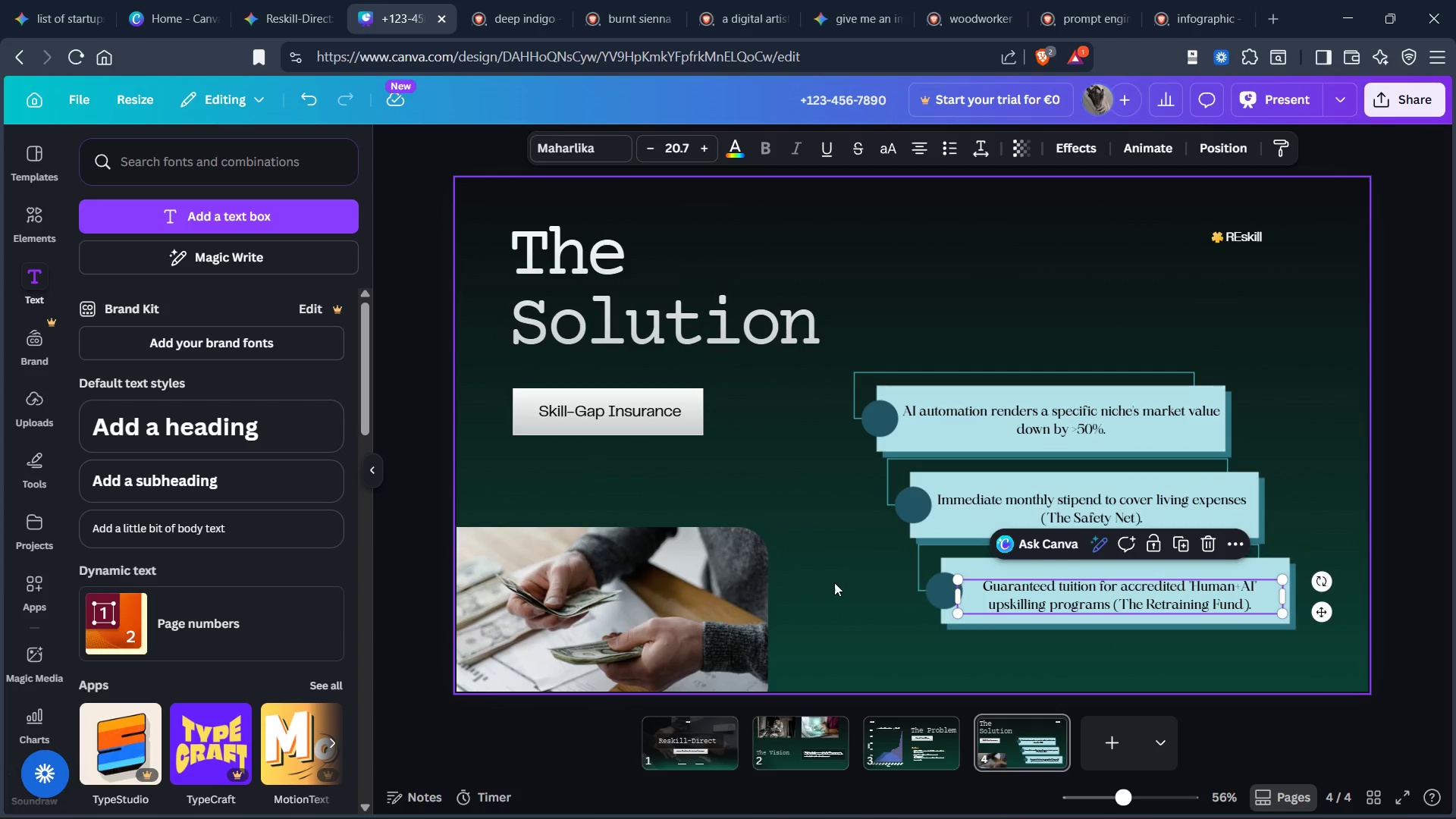 
left_click([834, 584])
 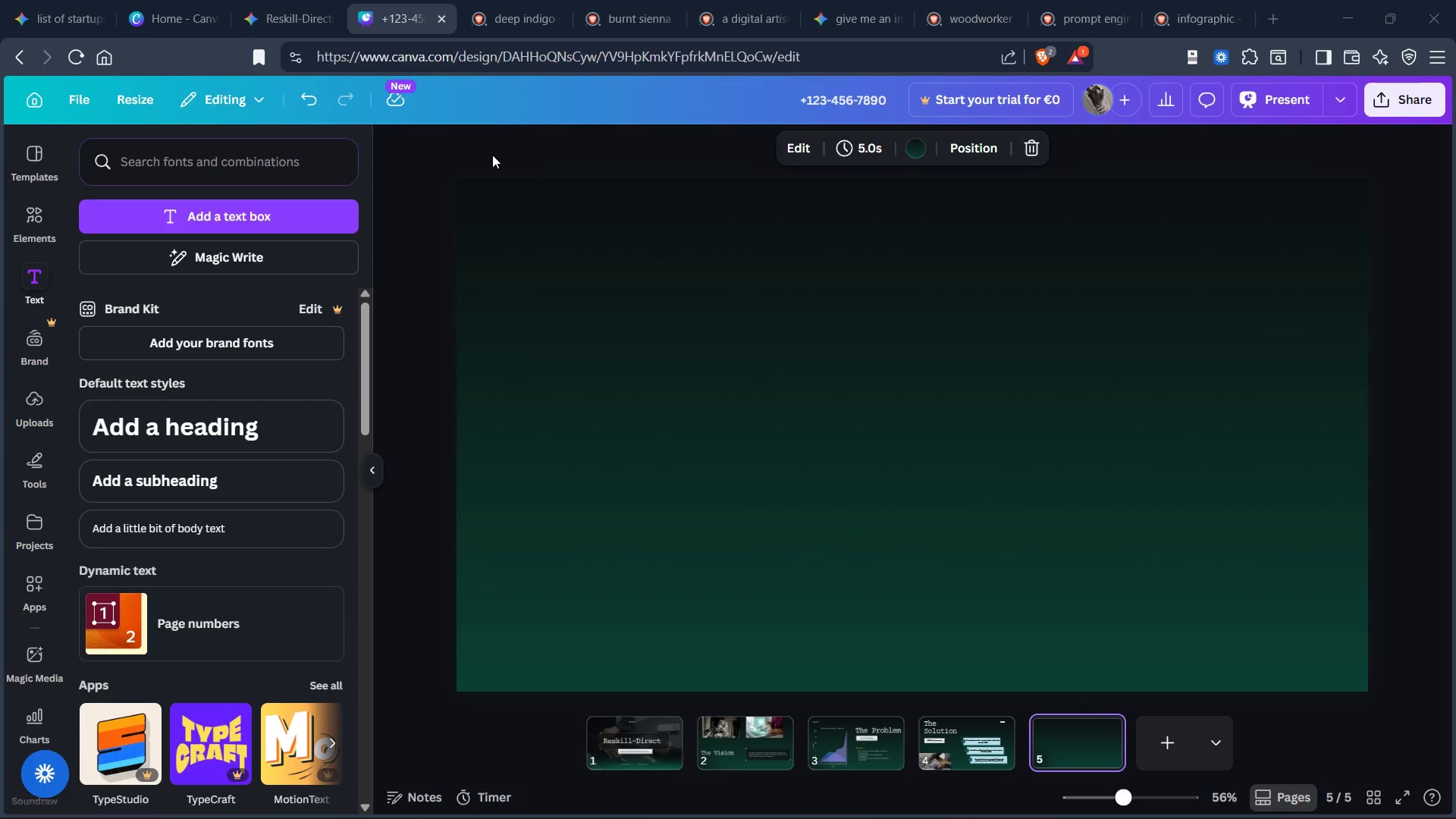 
wait(7.3)
 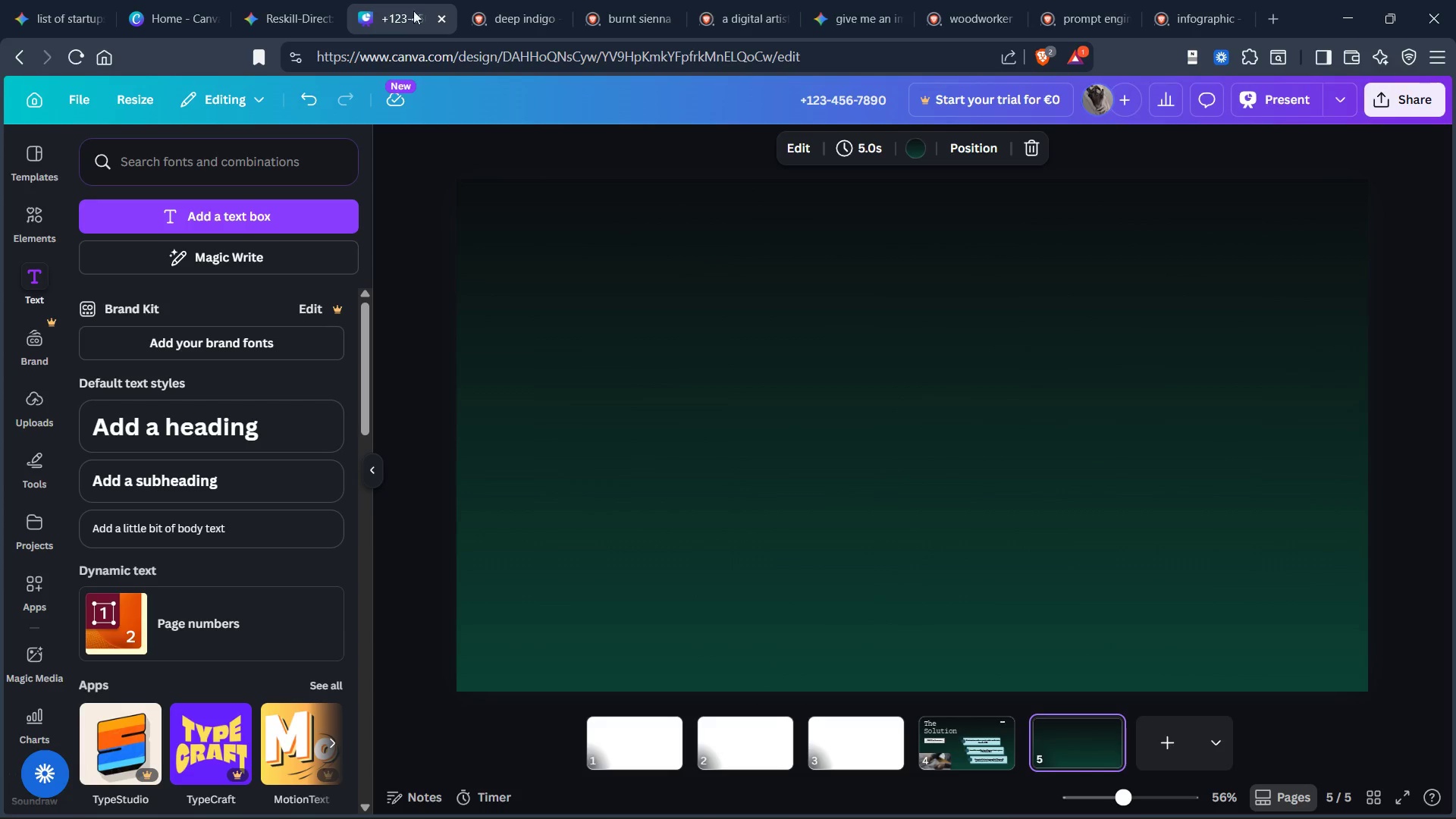 
left_click([885, 292])